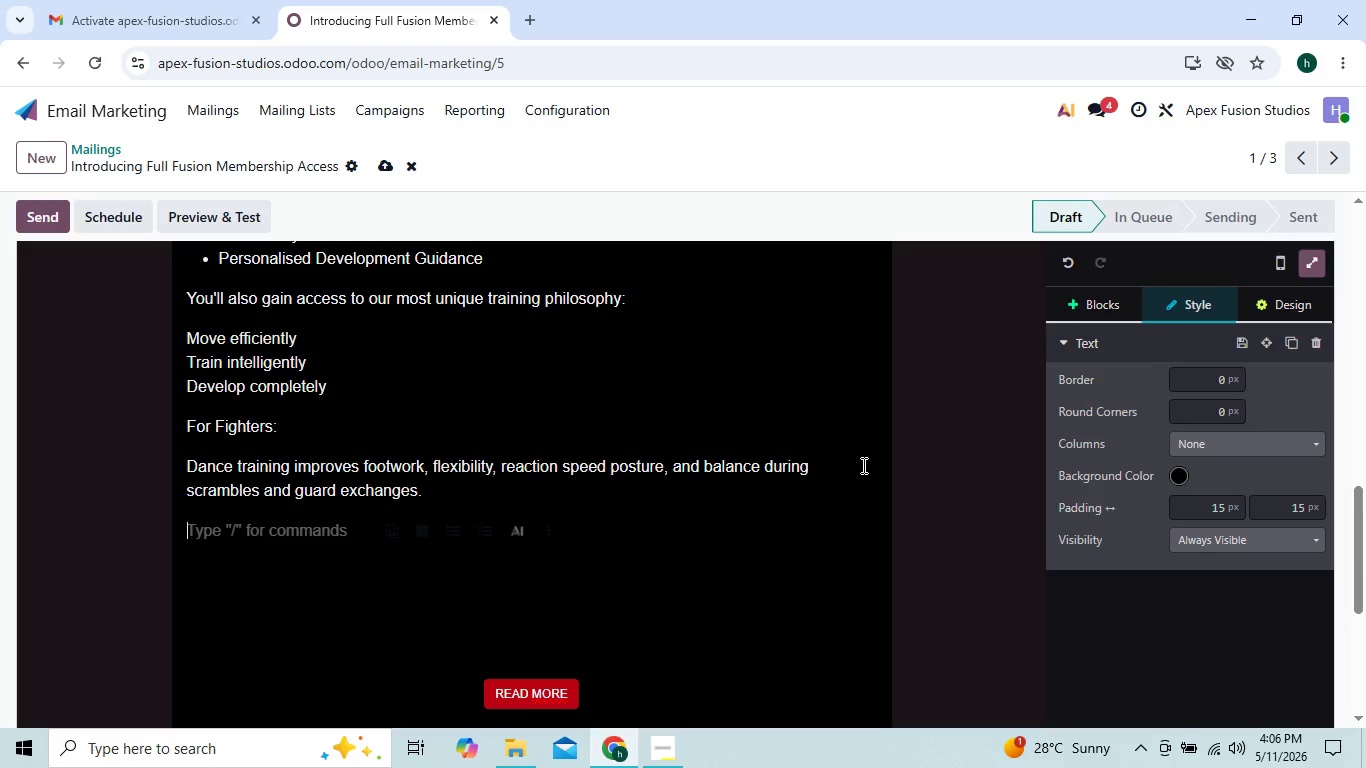 
type(For Dan)
key(Backspace)
key(Backspace)
key(Backspace)
type(dancers)
 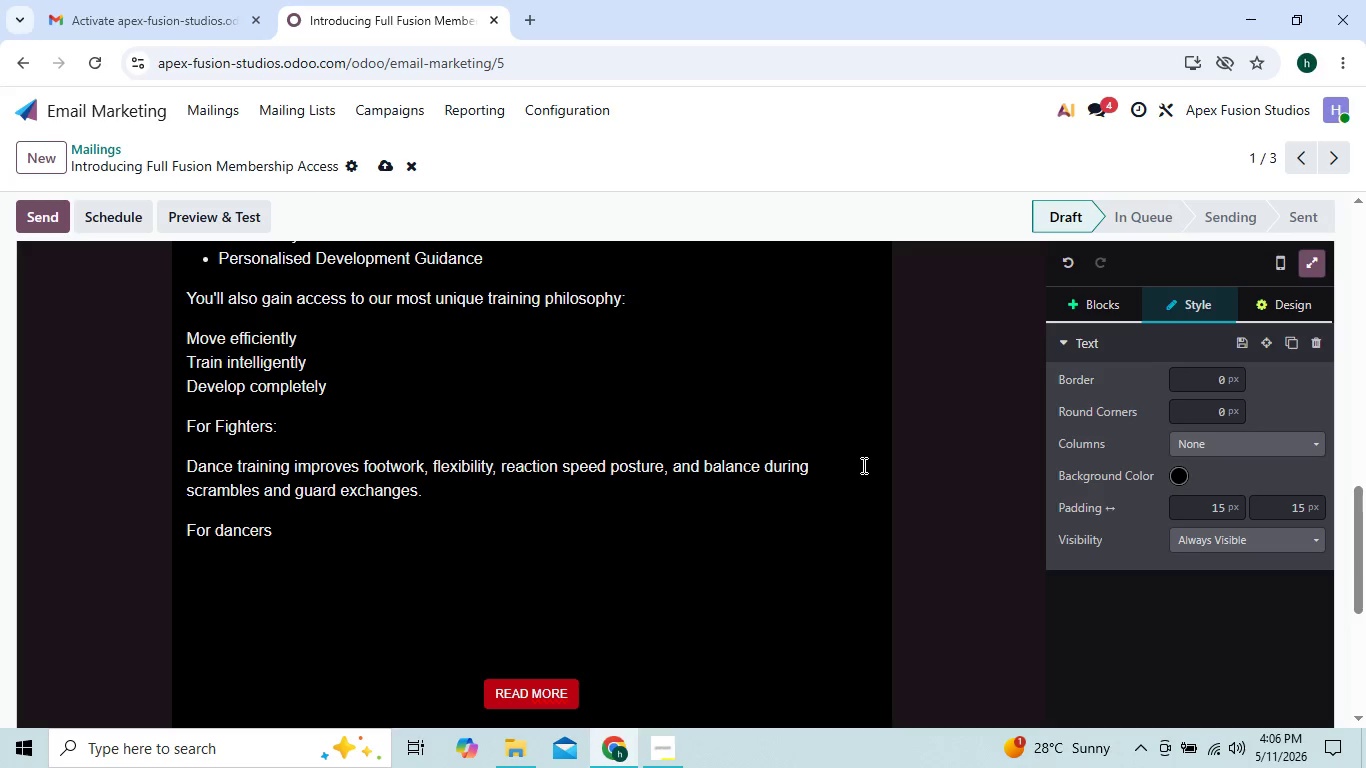 
key(ArrowUp)
 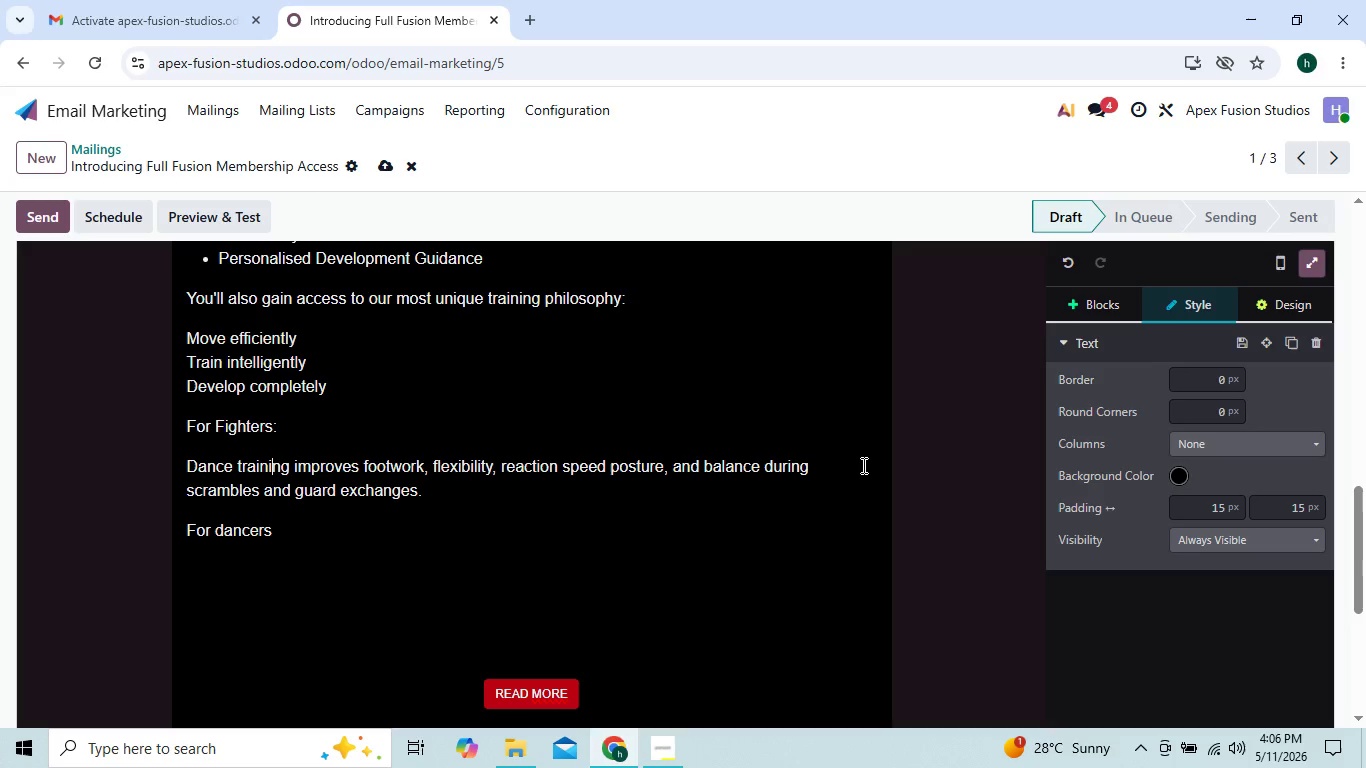 
key(ArrowUp)
 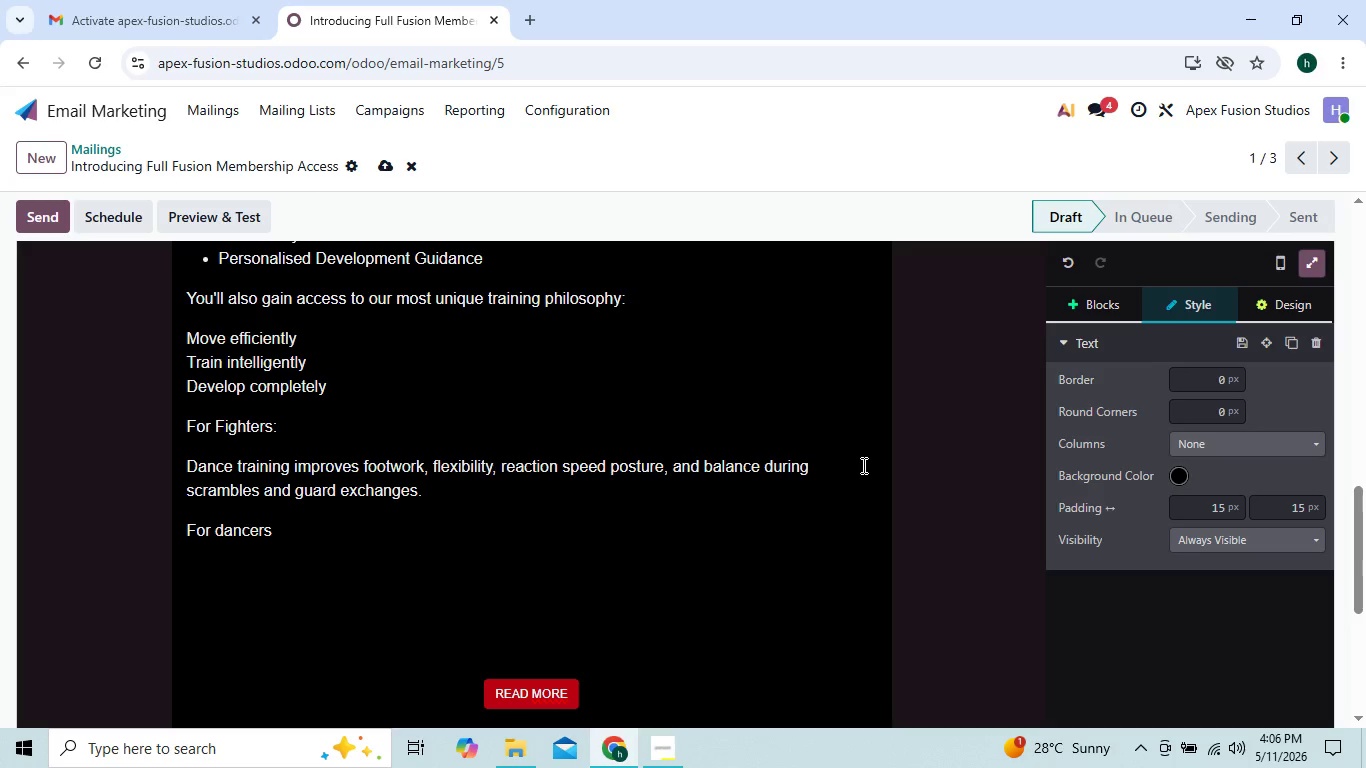 
key(ArrowLeft)
 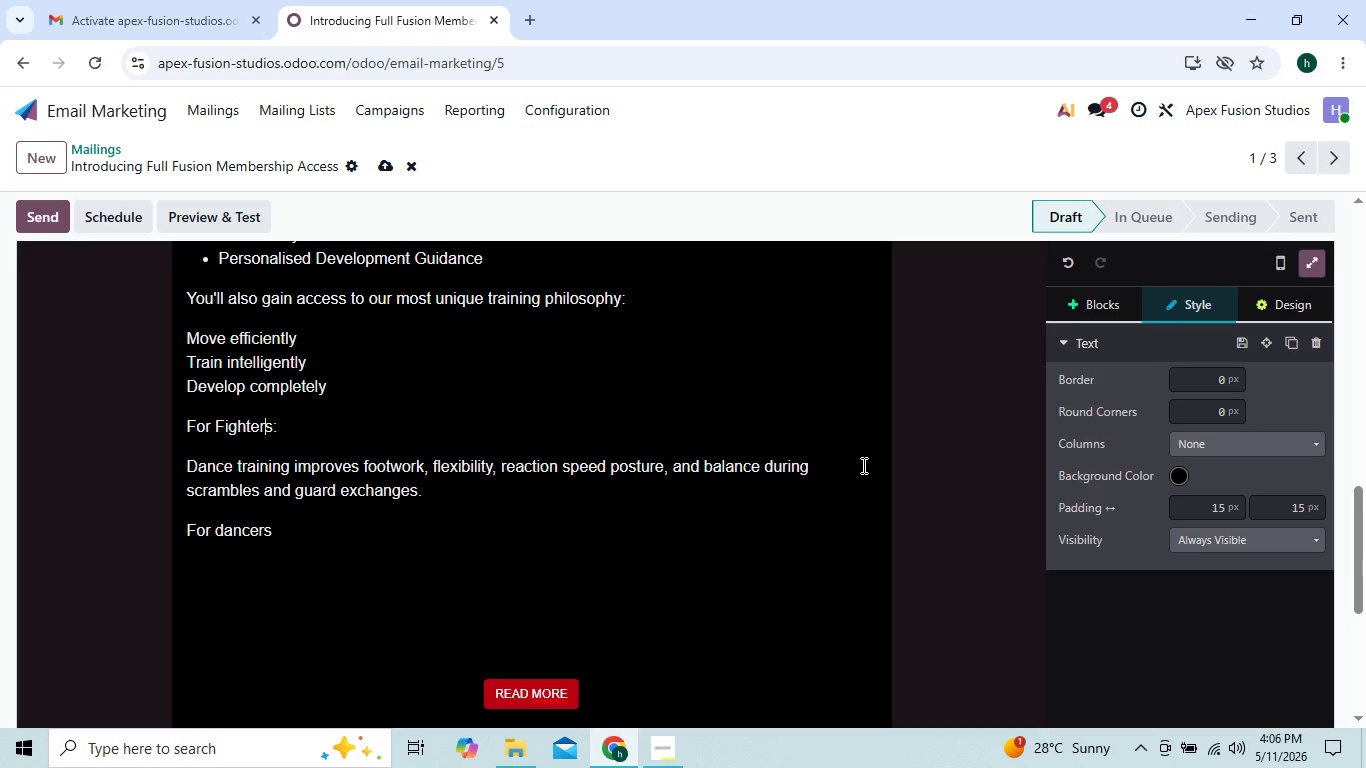 
key(ArrowUp)
 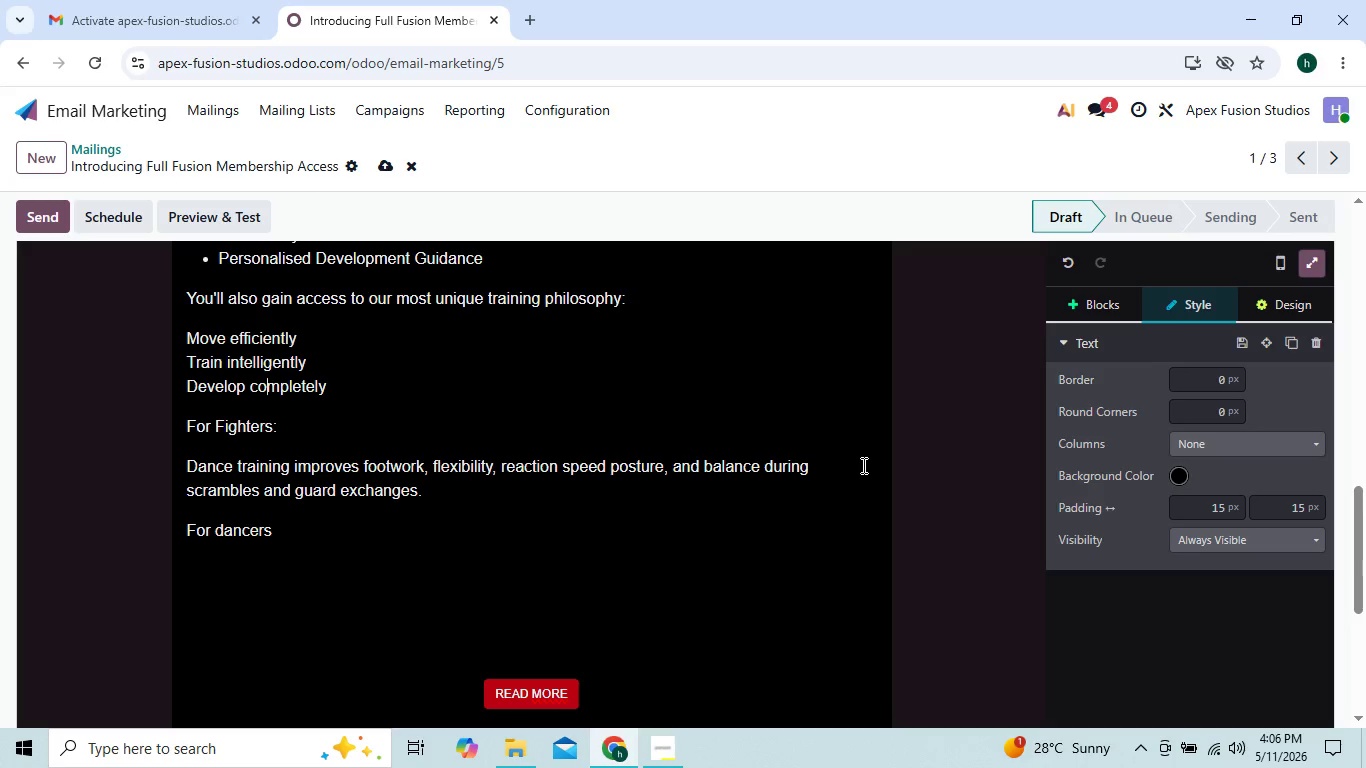 
key(ArrowUp)
 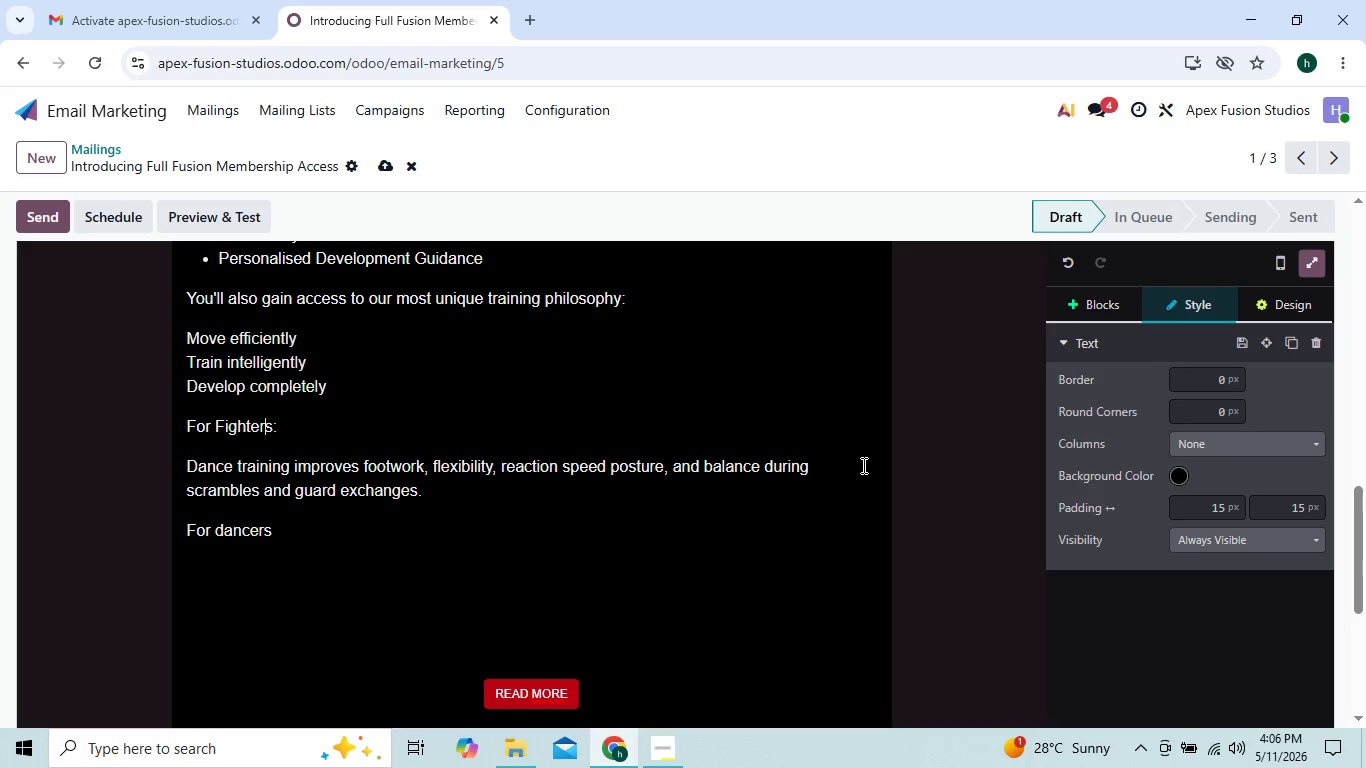 
key(ArrowDown)
 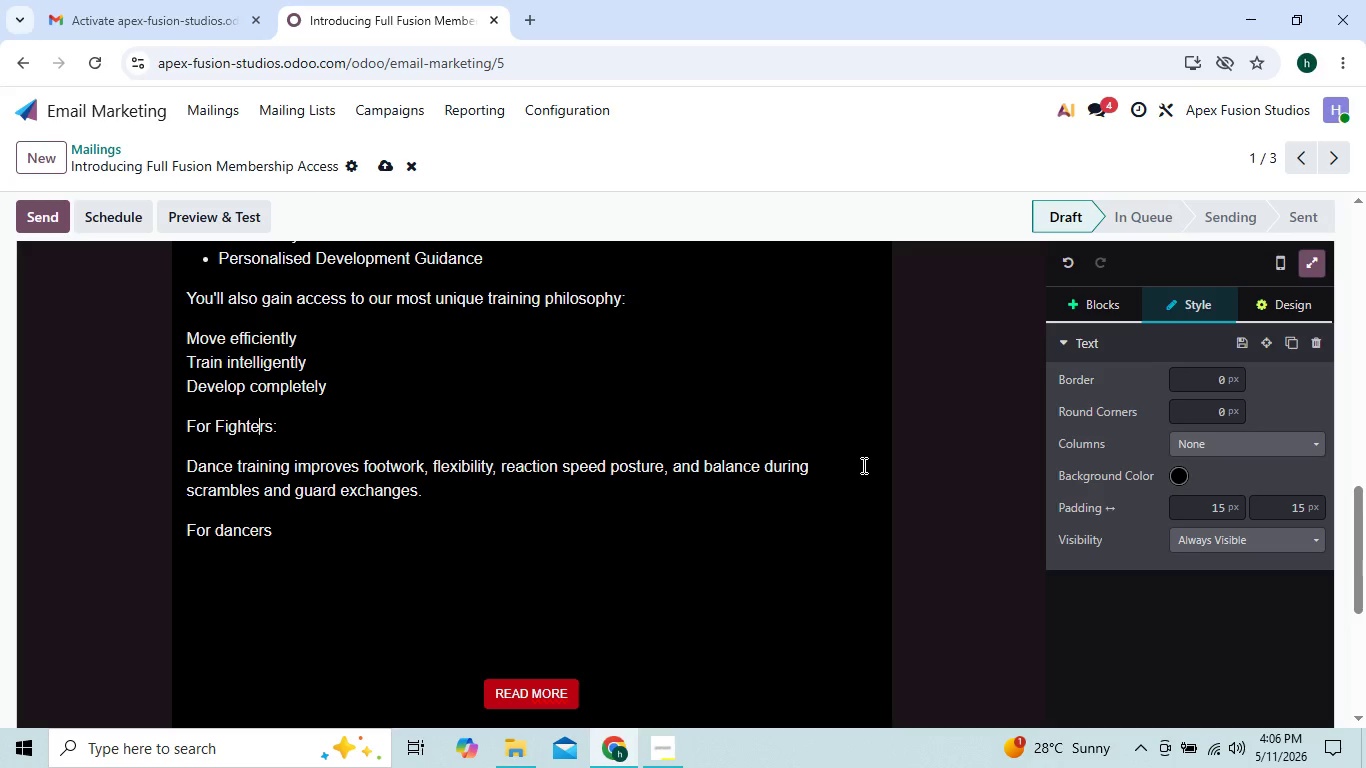 
hold_key(key=ArrowLeft, duration=0.59)
 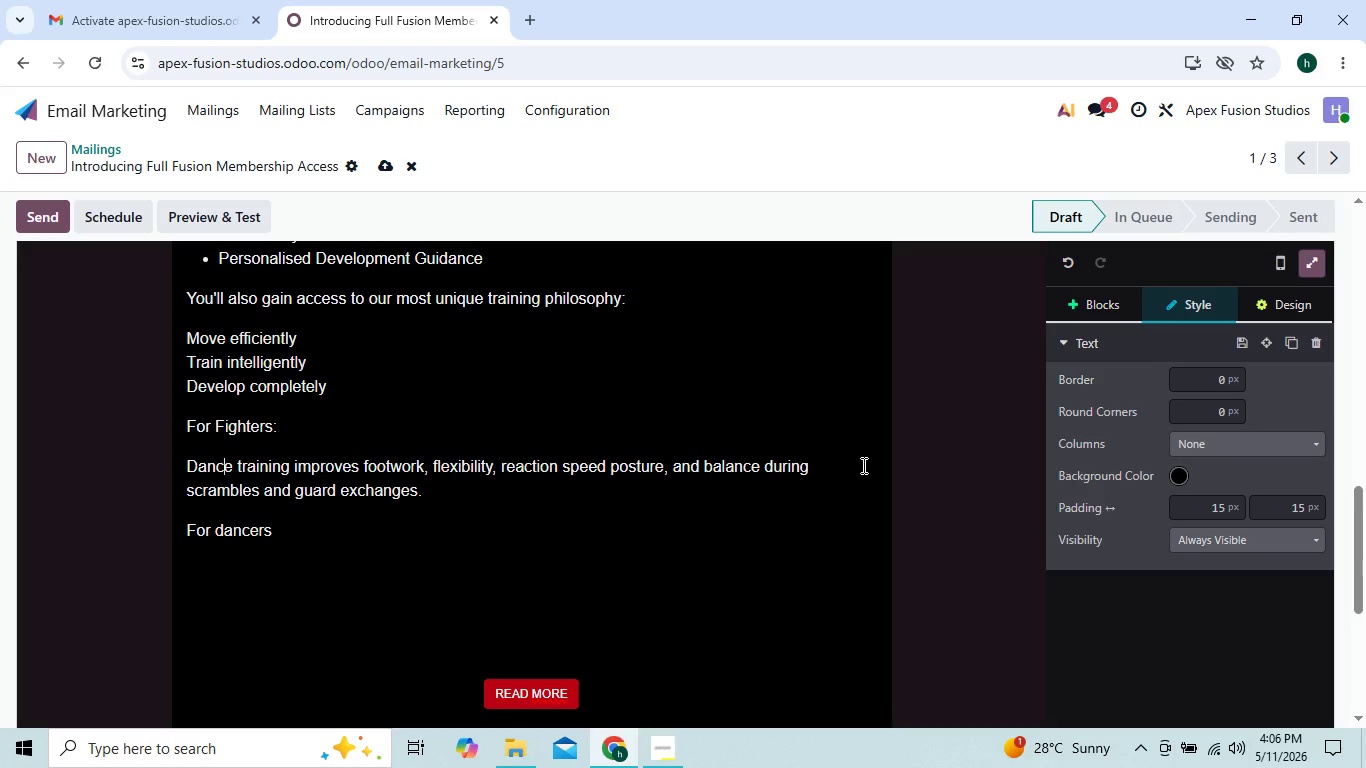 
key(ArrowDown)
 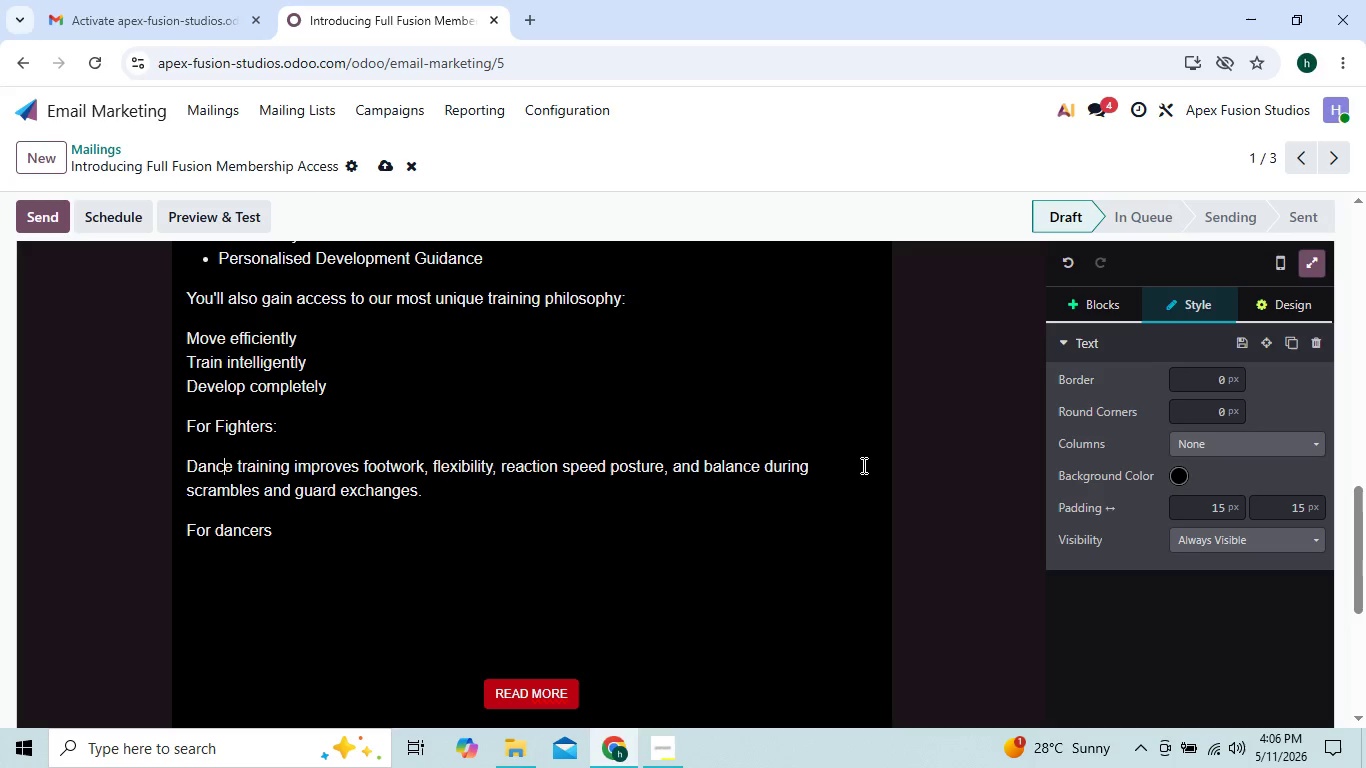 
key(ArrowLeft)
 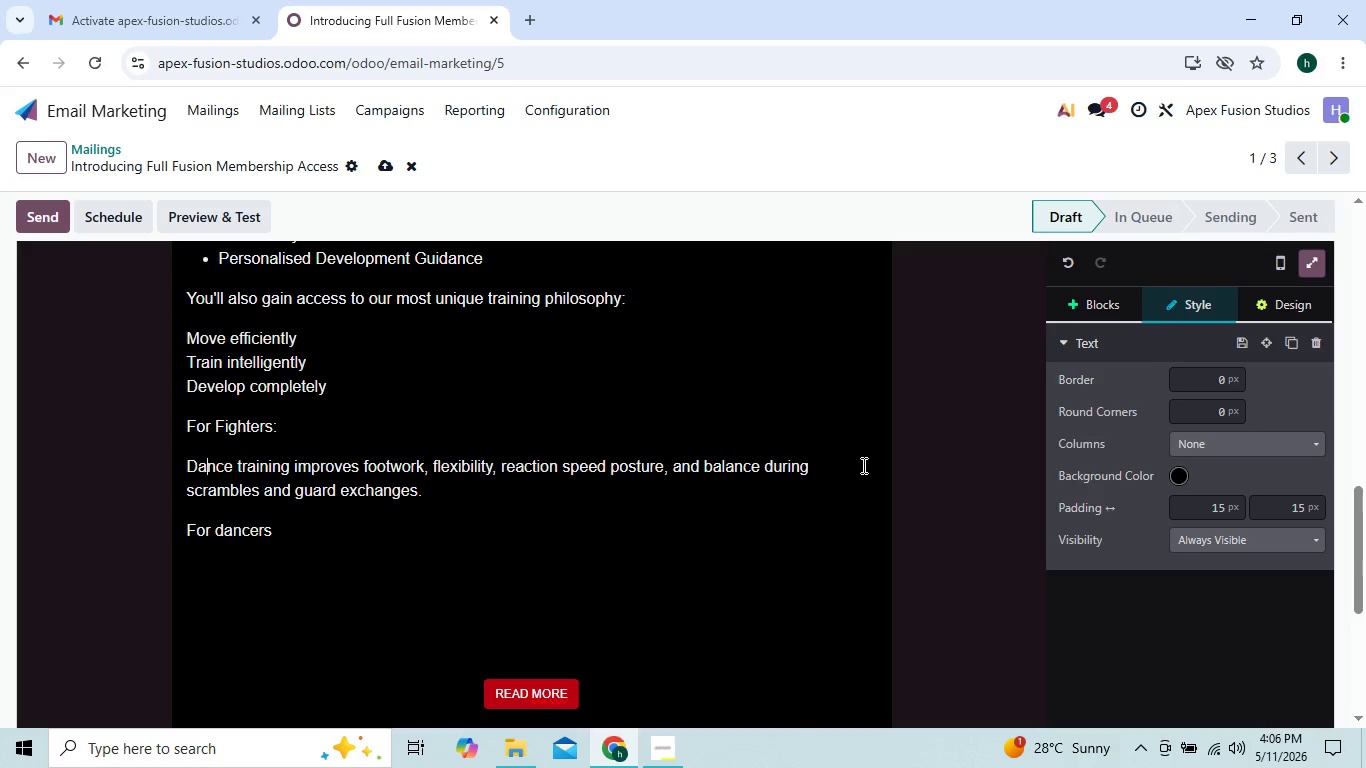 
key(ArrowLeft)
 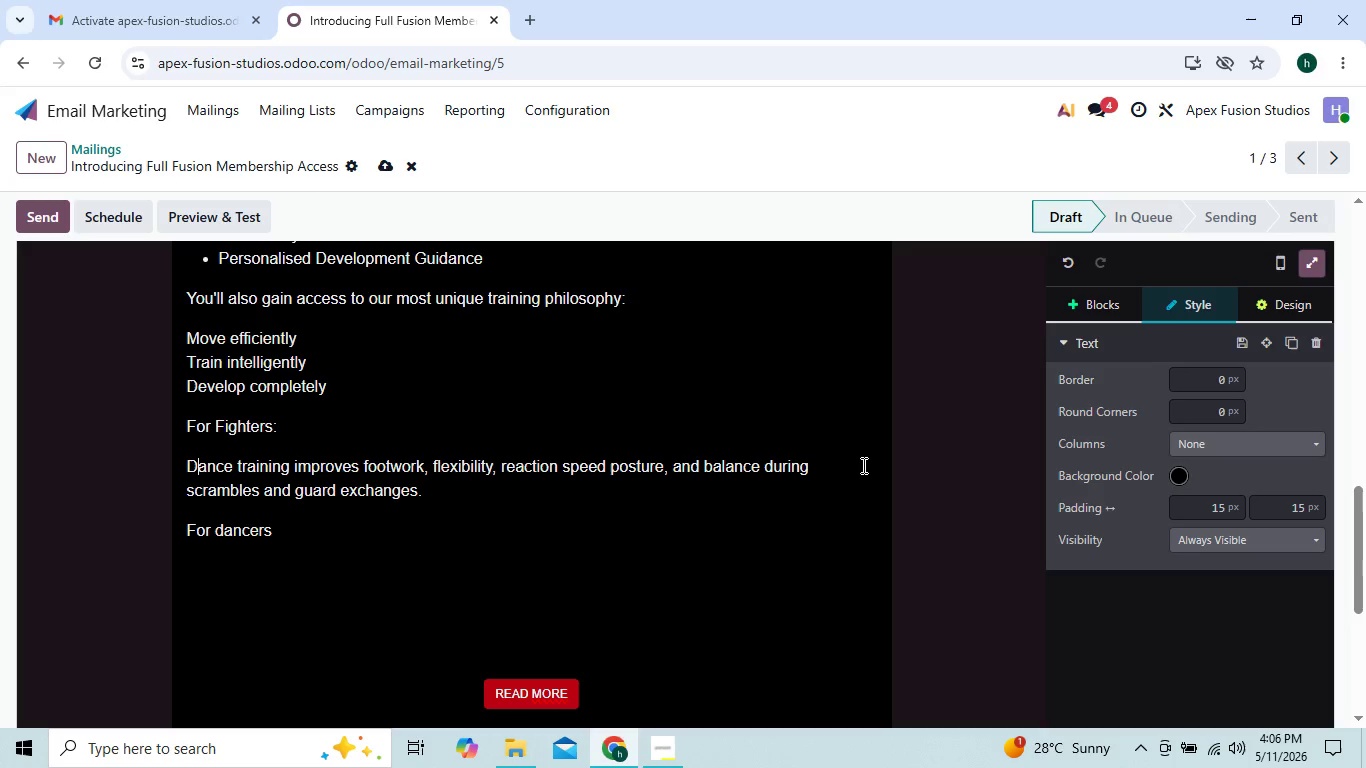 
key(ArrowLeft)
 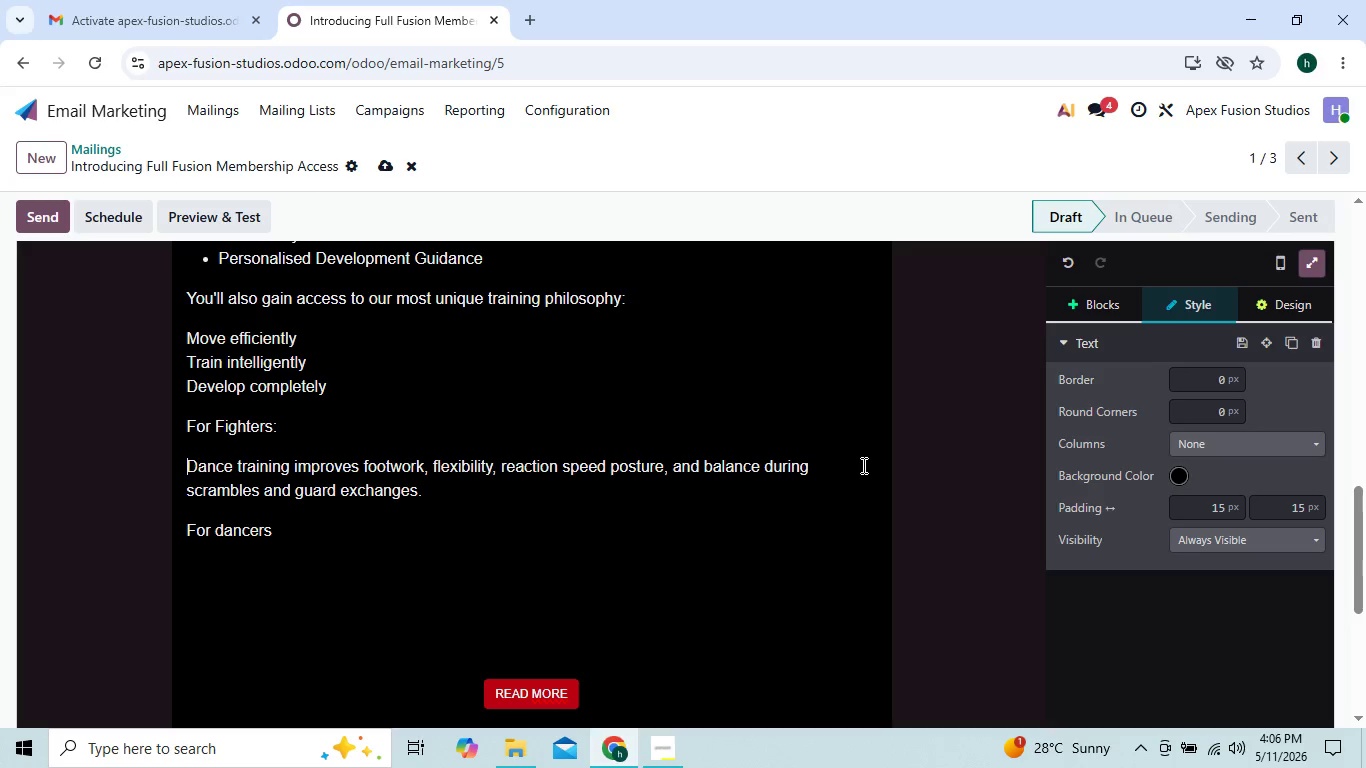 
key(ArrowLeft)
 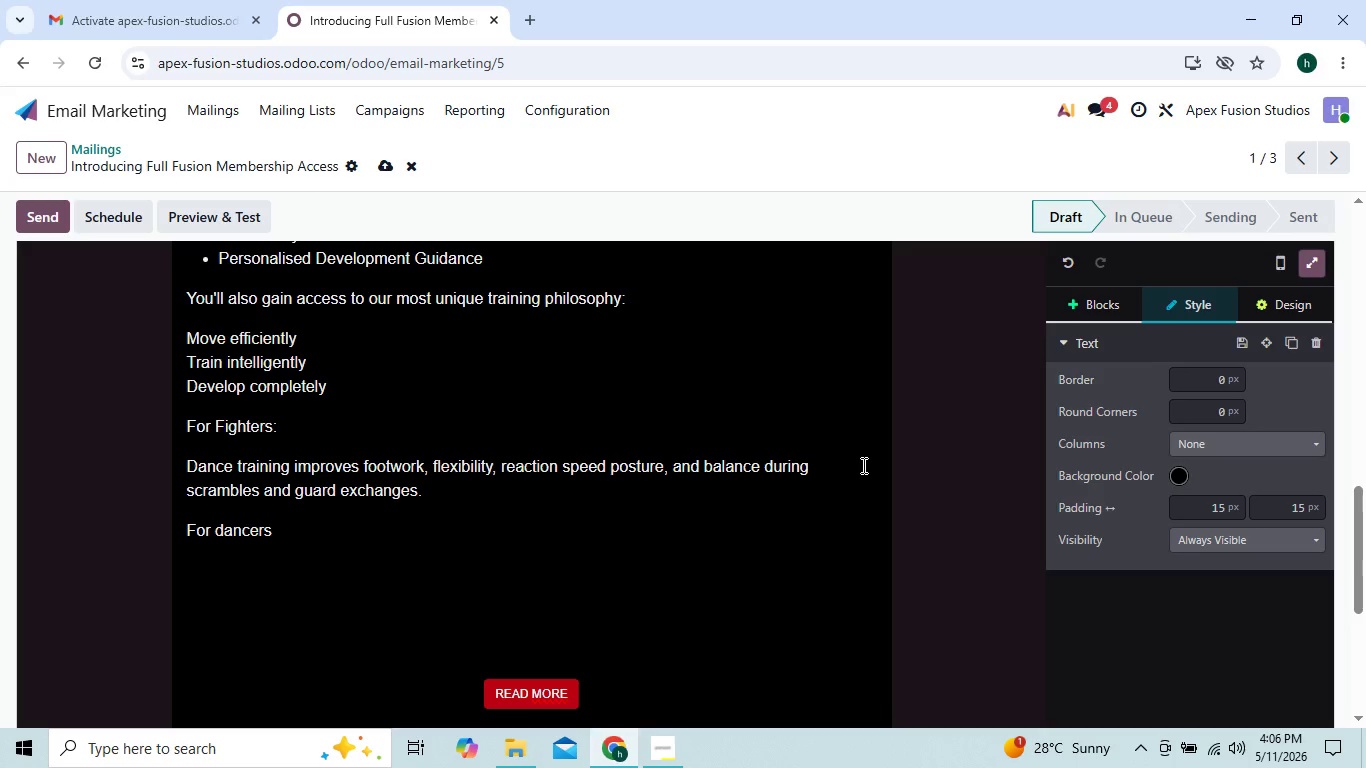 
key(Backspace)
 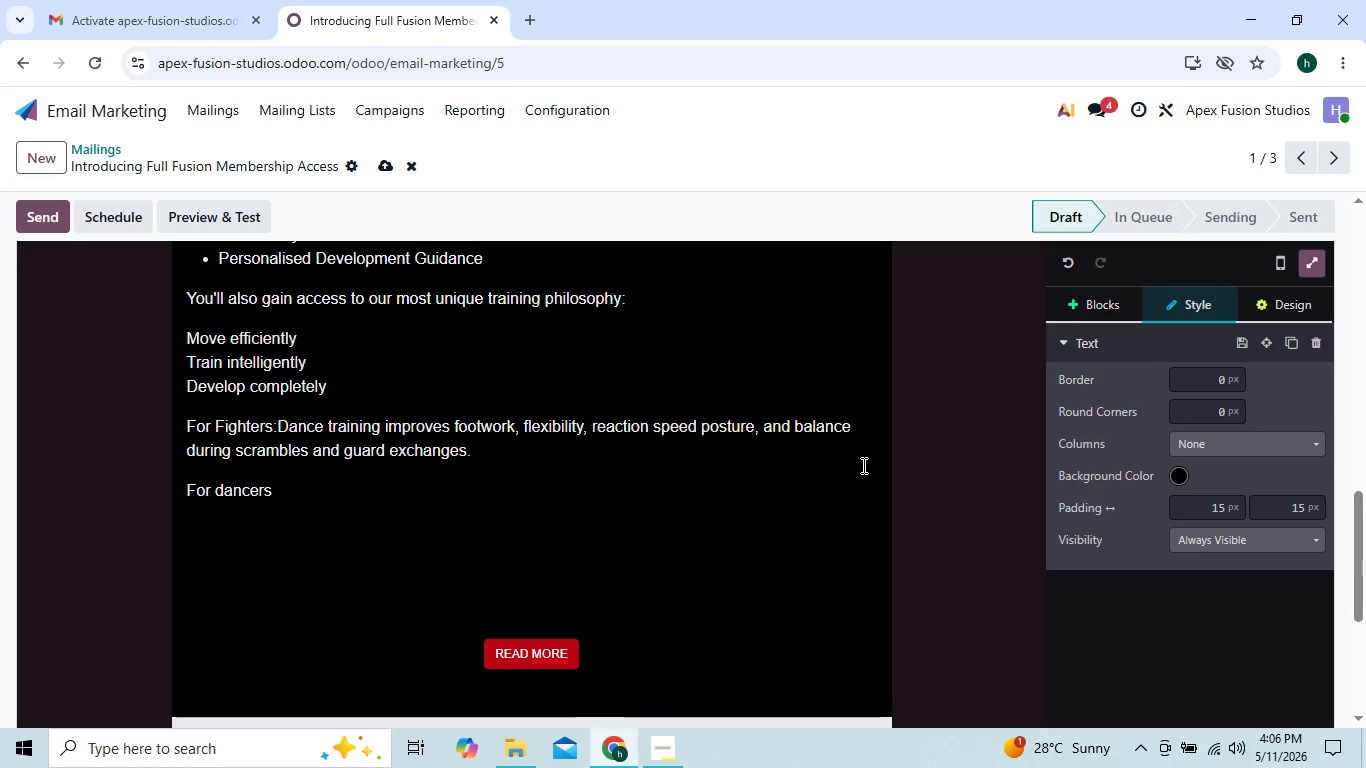 
key(Shift+ShiftRight)
 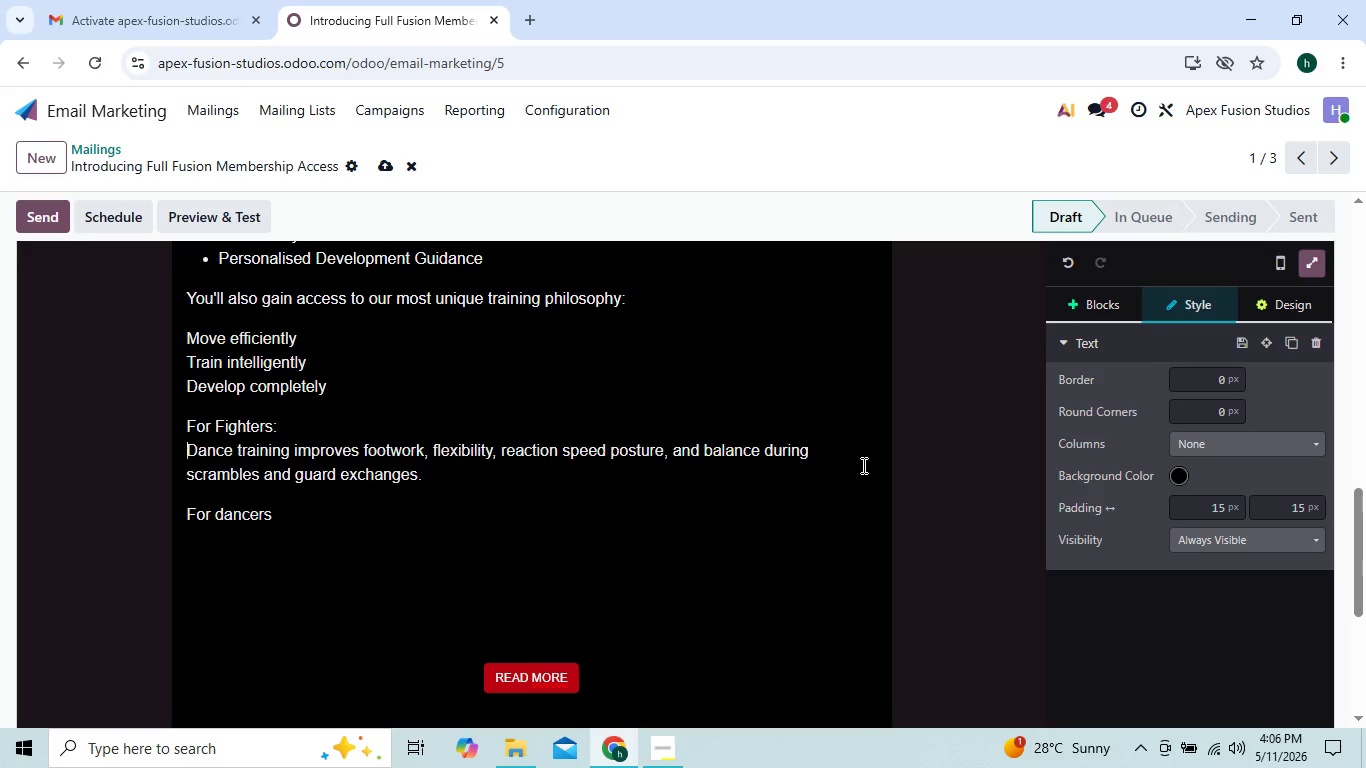 
key(Shift+Enter)
 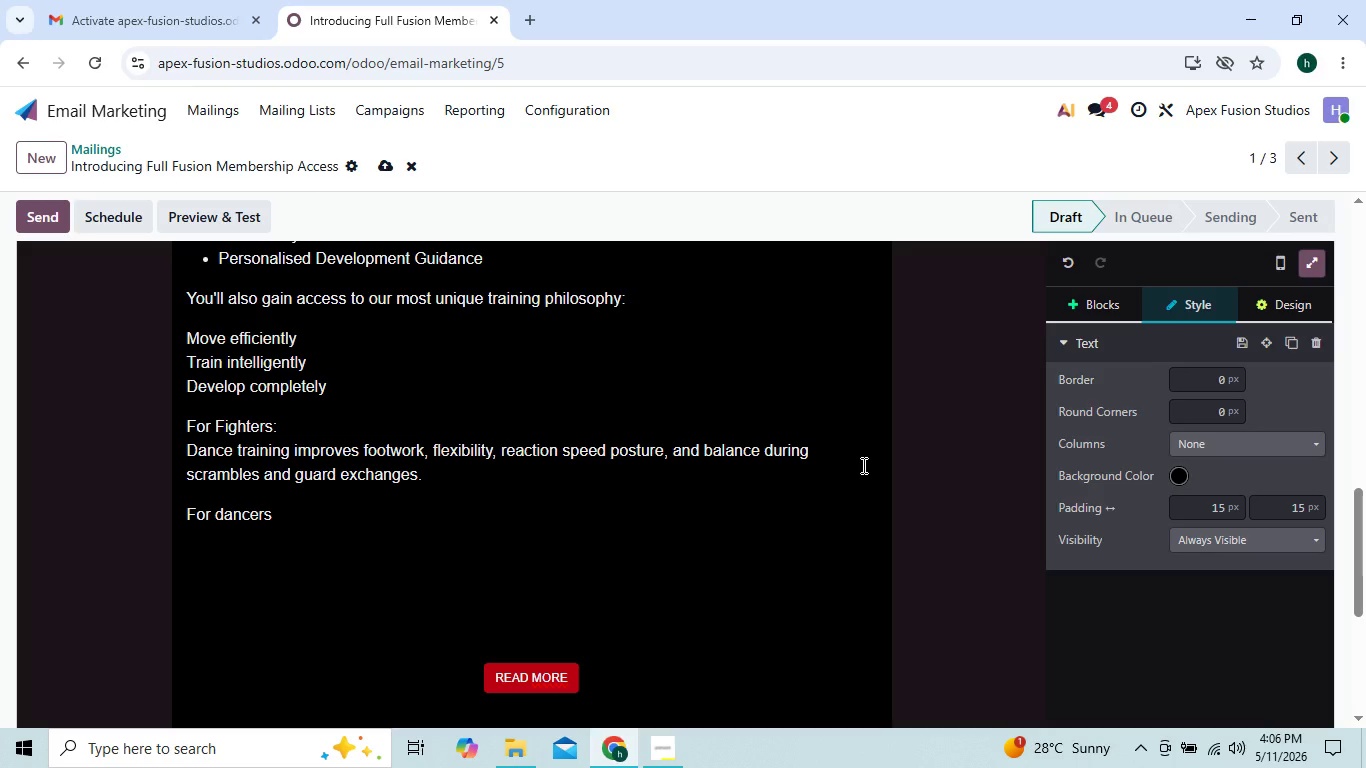 
key(ArrowDown)
 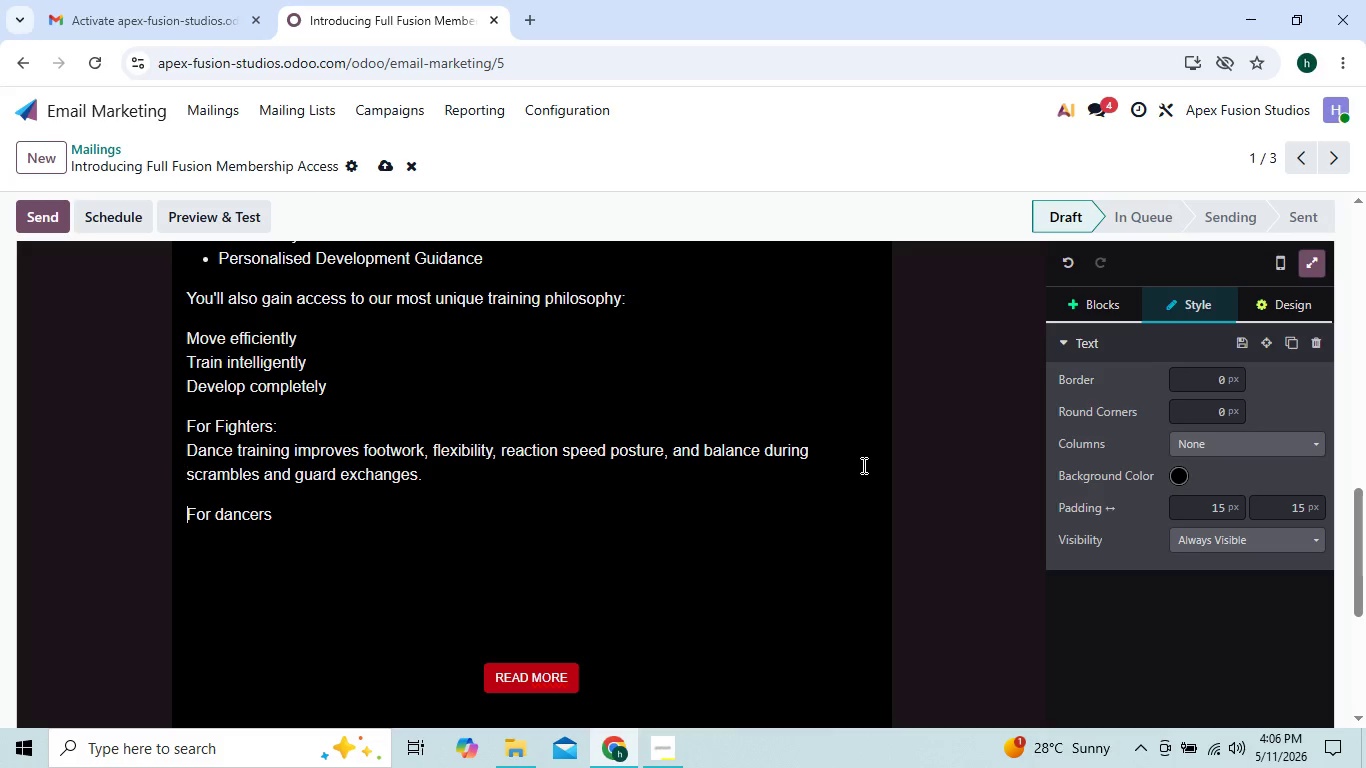 
key(ArrowDown)
 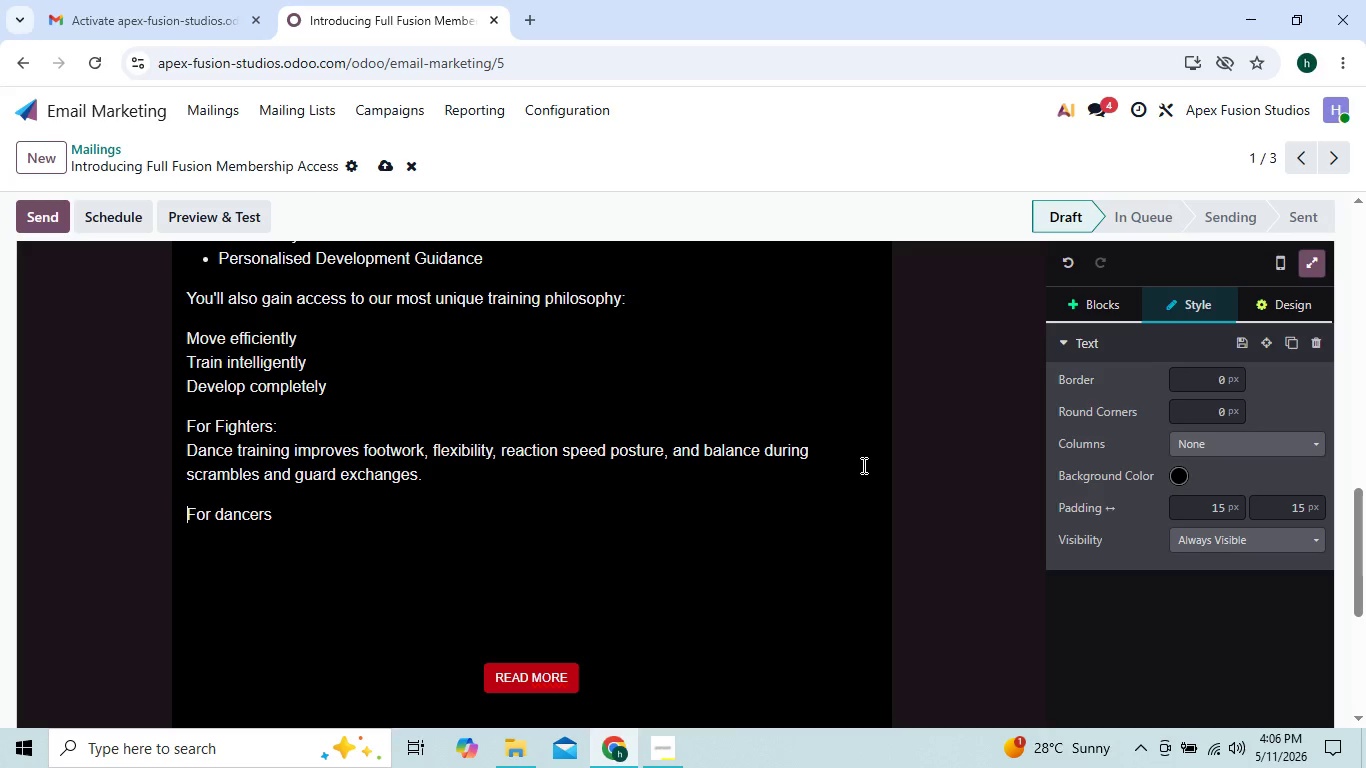 
key(ArrowDown)
 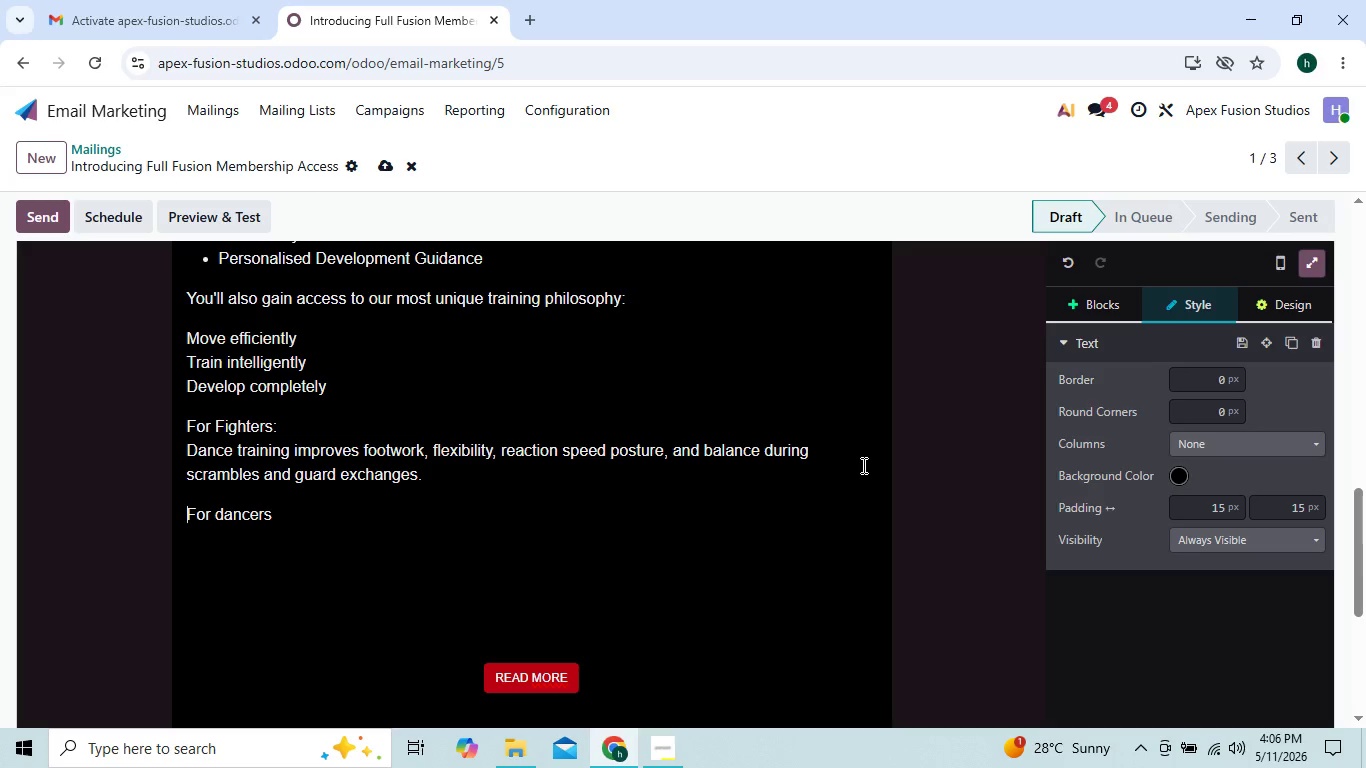 
key(ArrowUp)
 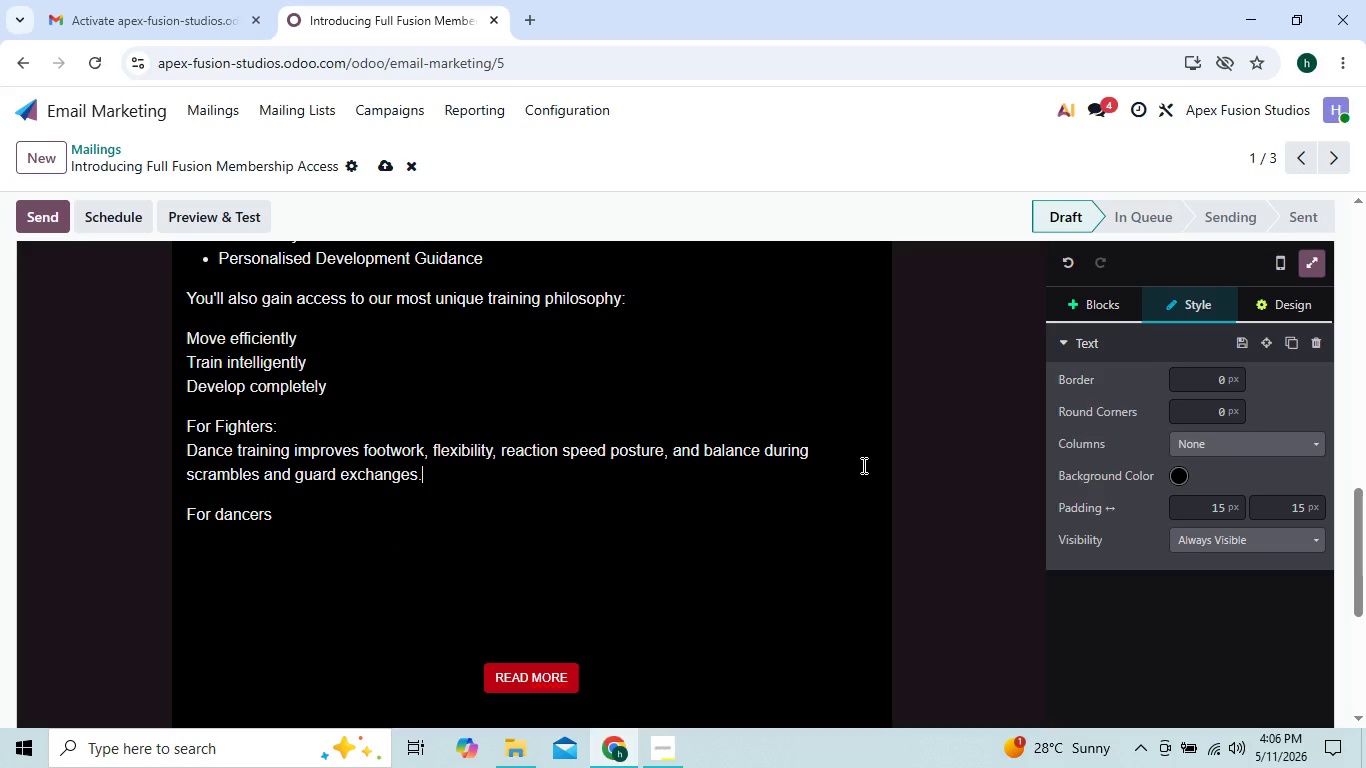 
key(ArrowLeft)
 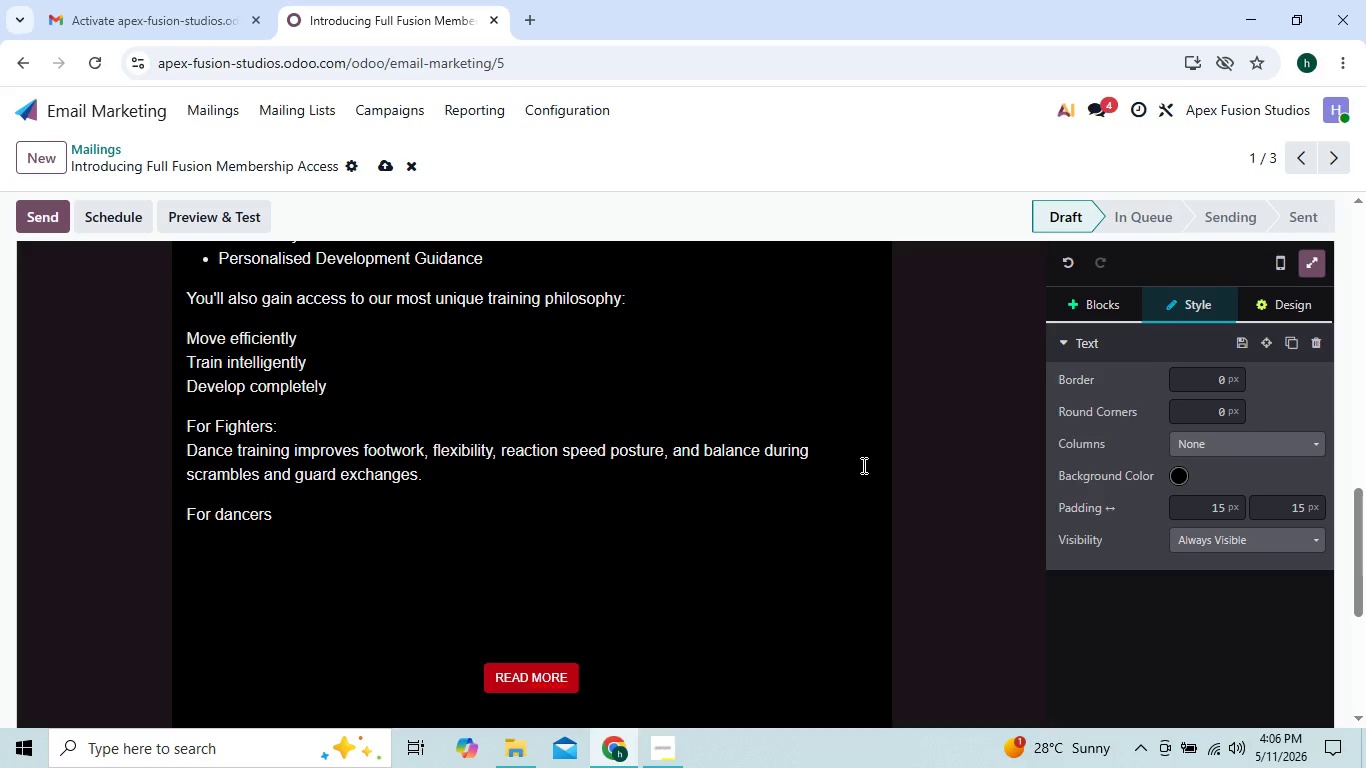 
key(ArrowDown)
 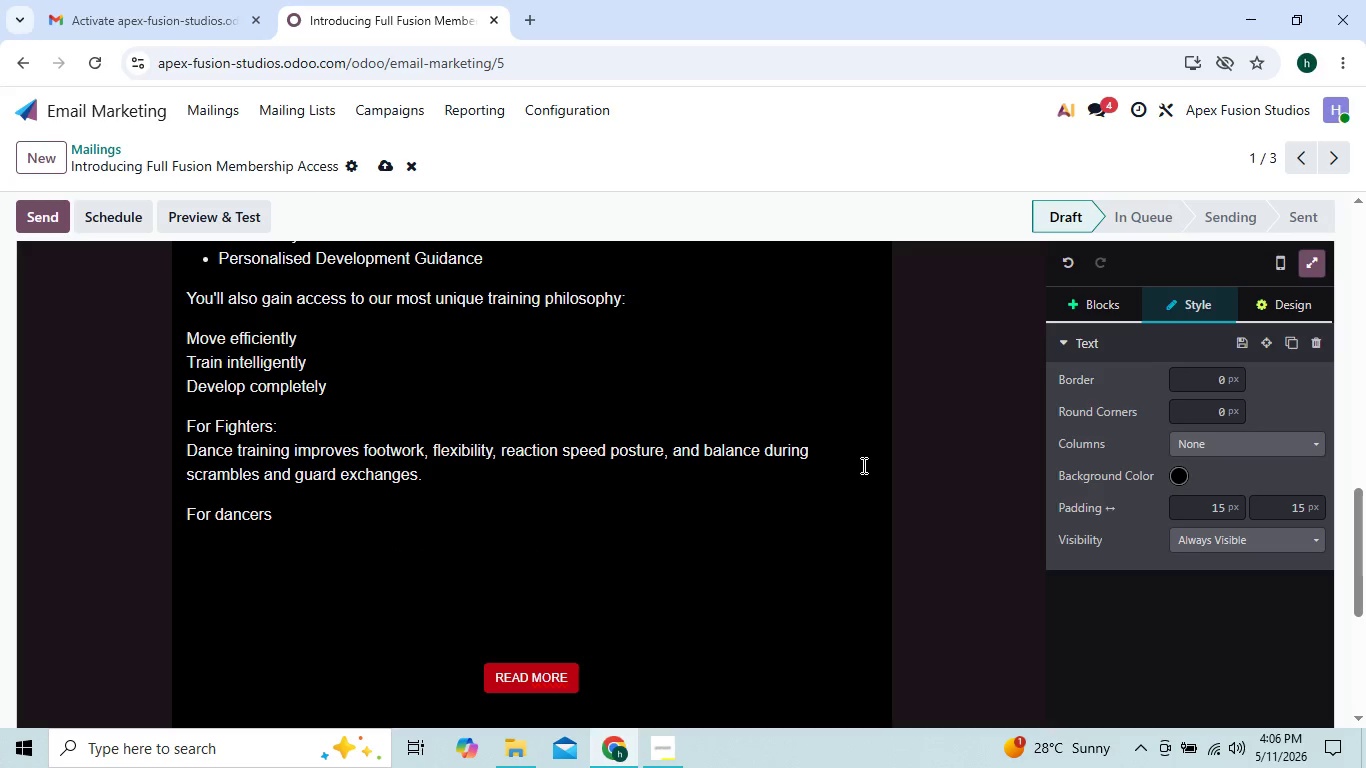 
key(Shift+ShiftRight)
 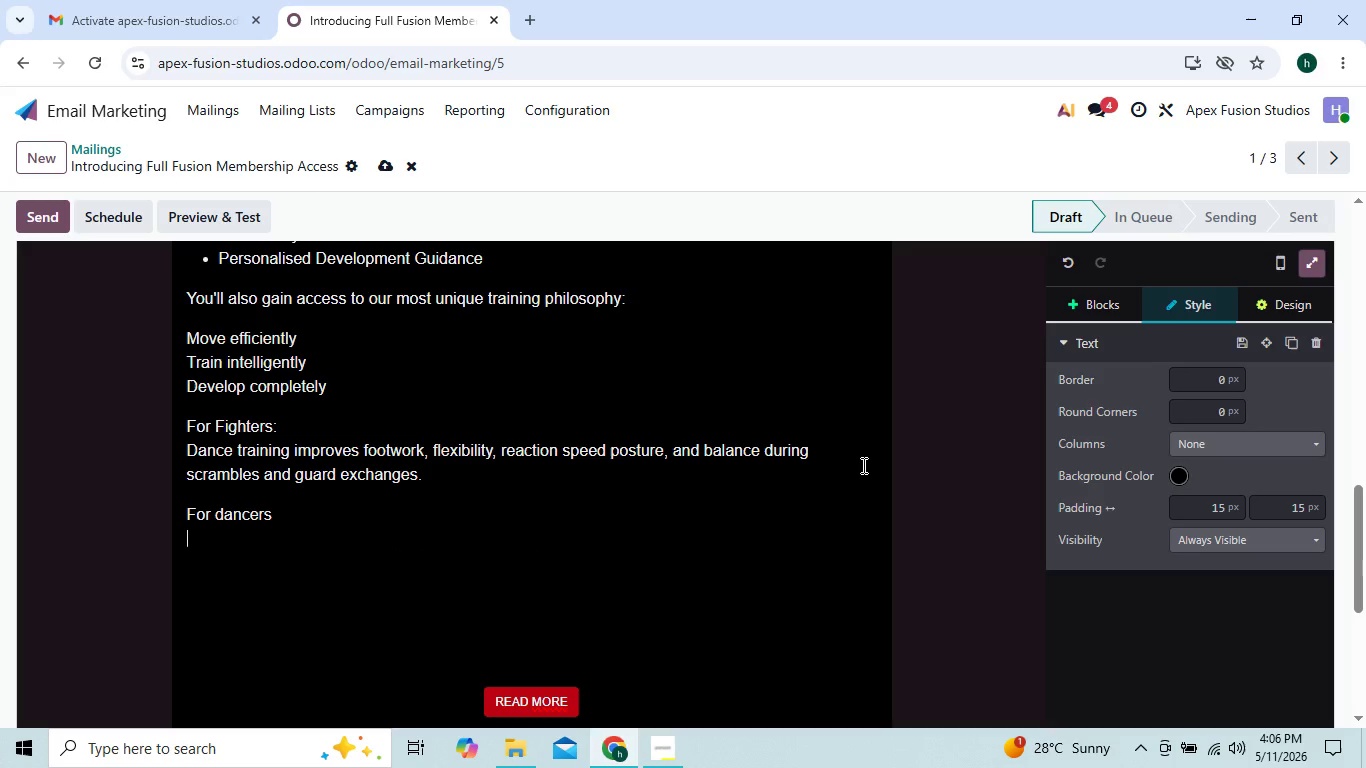 
key(Shift+Enter)
 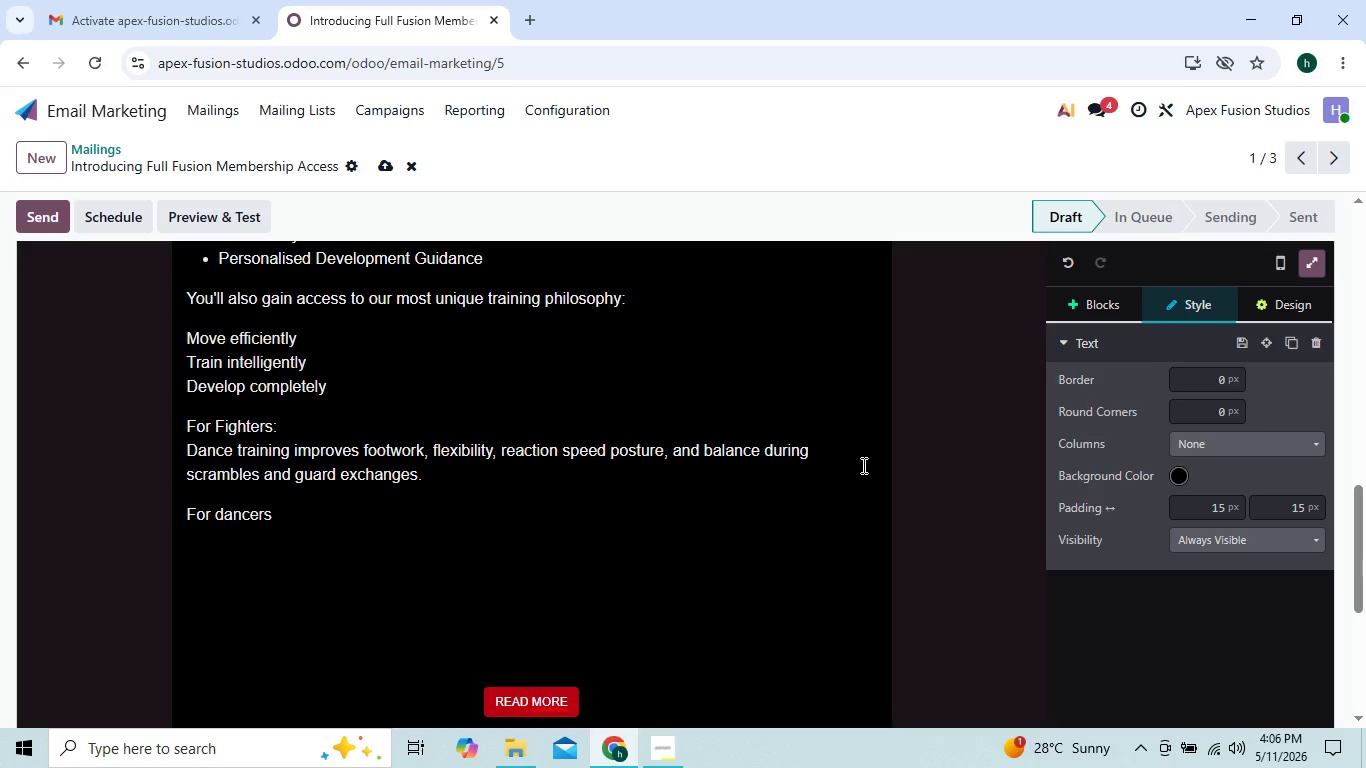 
key(ArrowUp)
 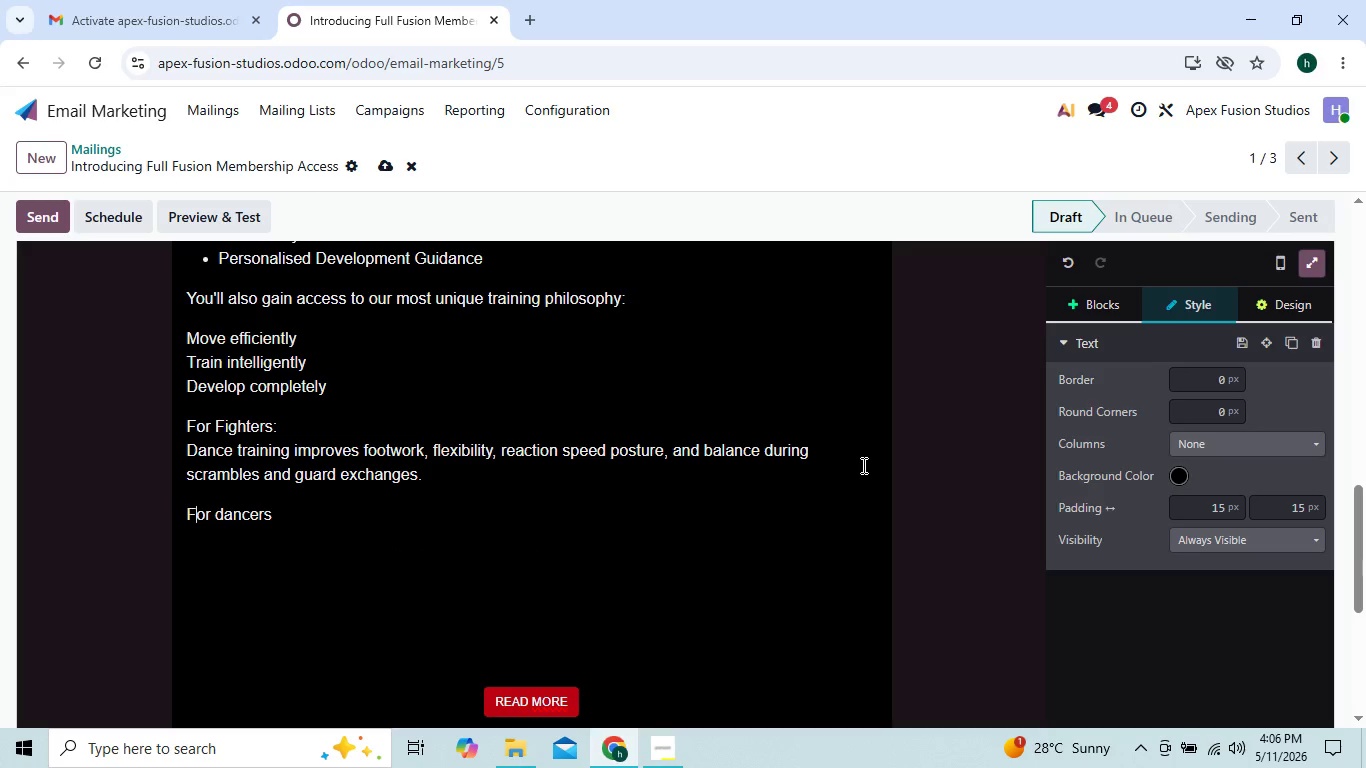 
key(ArrowRight)
 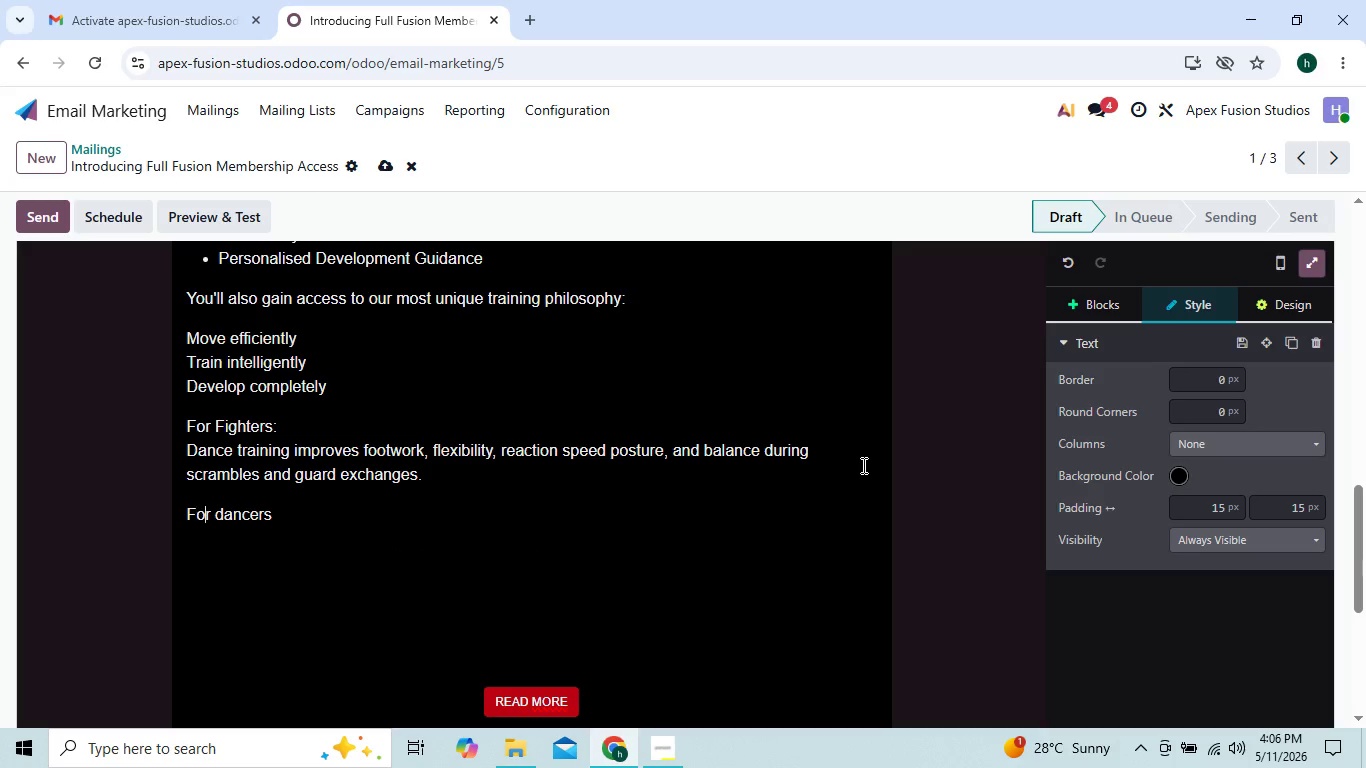 
hold_key(key=ArrowRight, duration=0.78)
 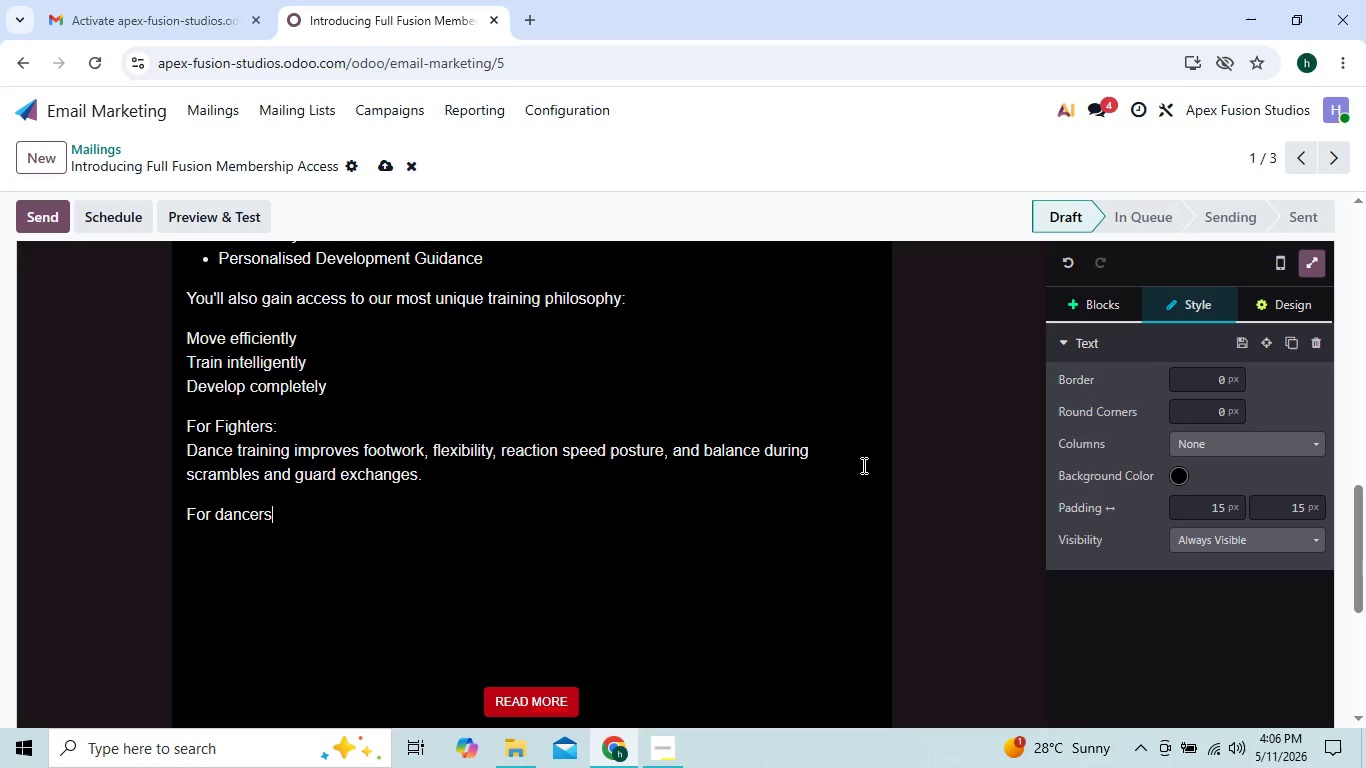 
key(ArrowLeft)
 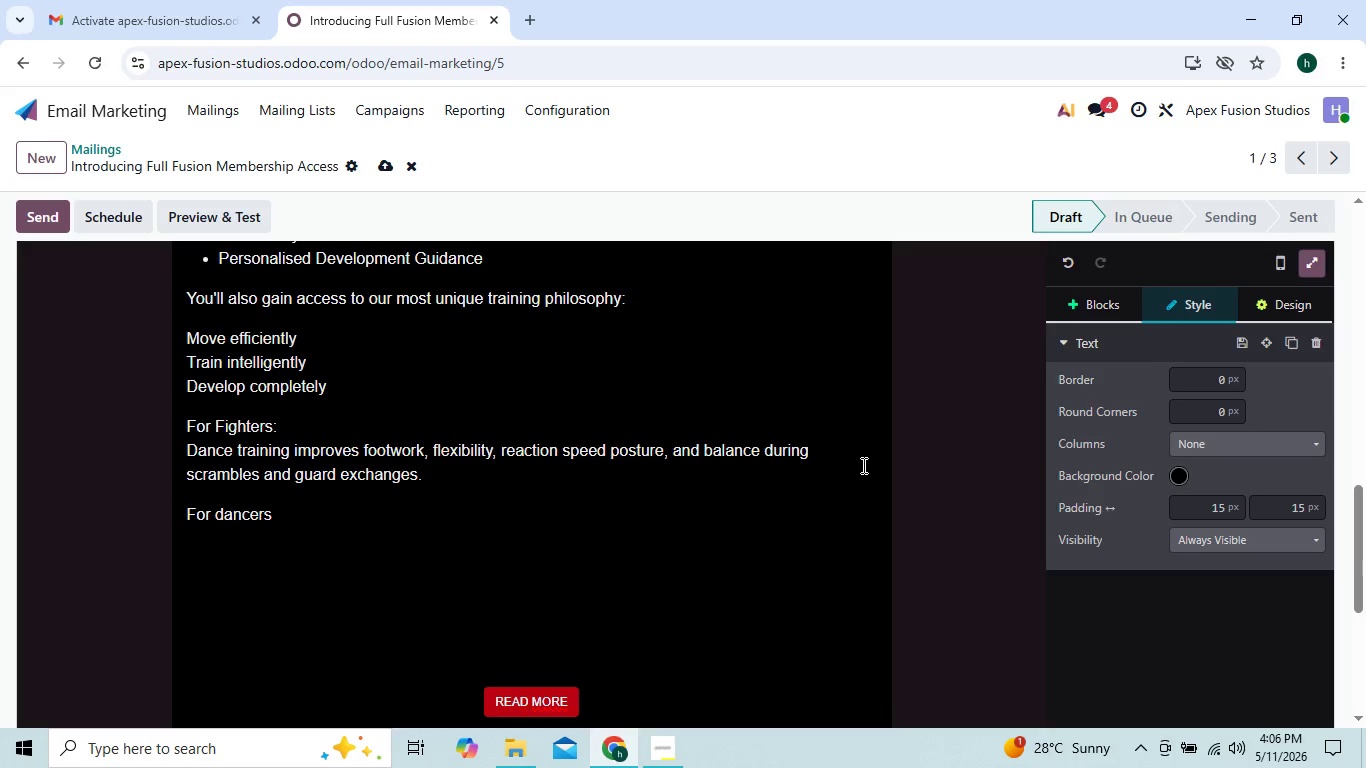 
hold_key(key=ShiftRight, duration=0.33)
 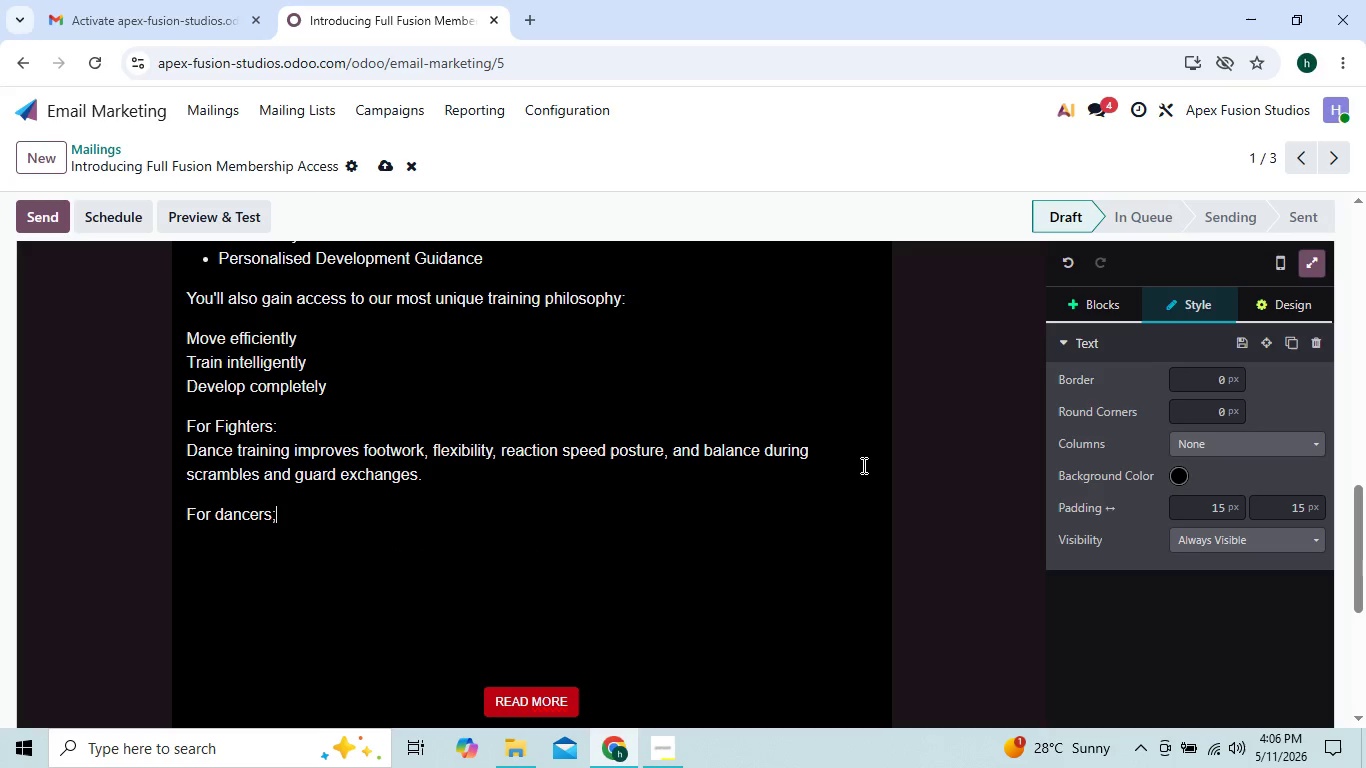 
key(Semicolon)
 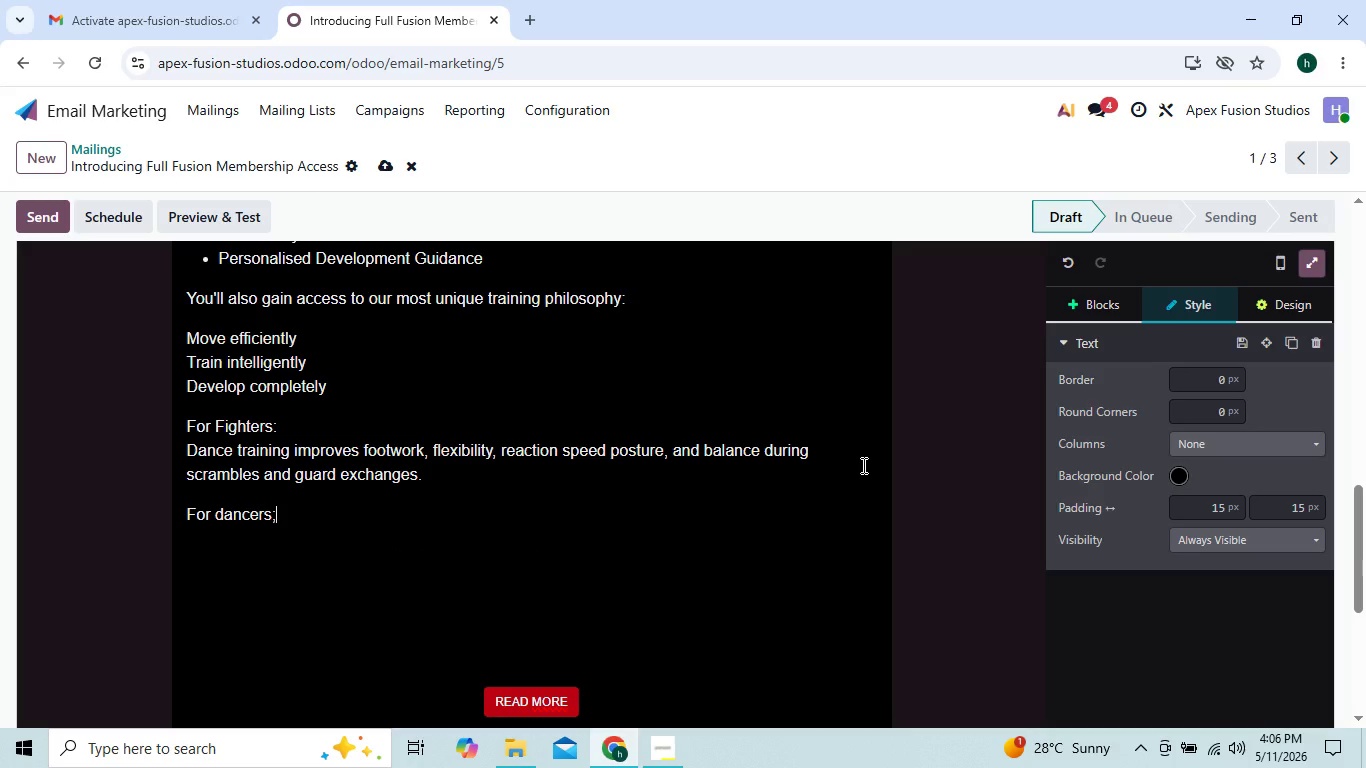 
key(Enter)
 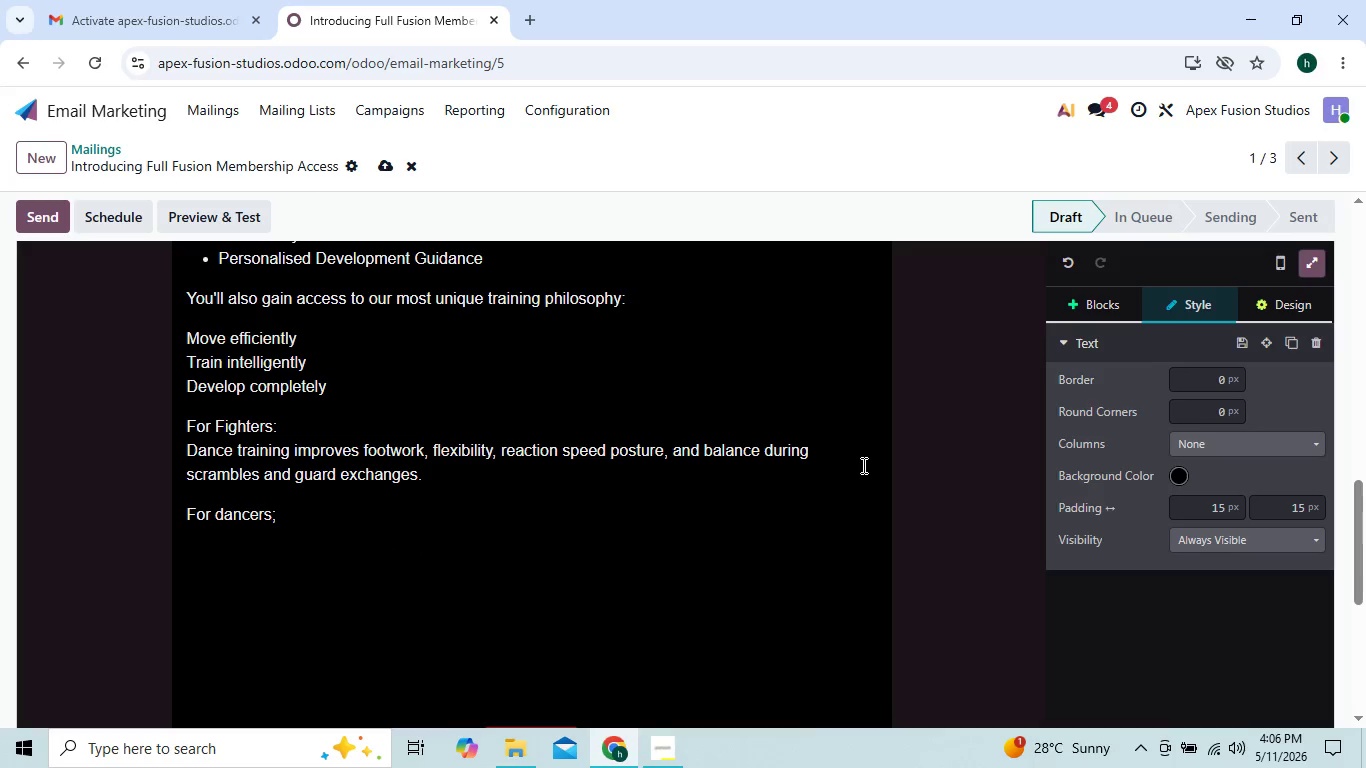 
key(Enter)
 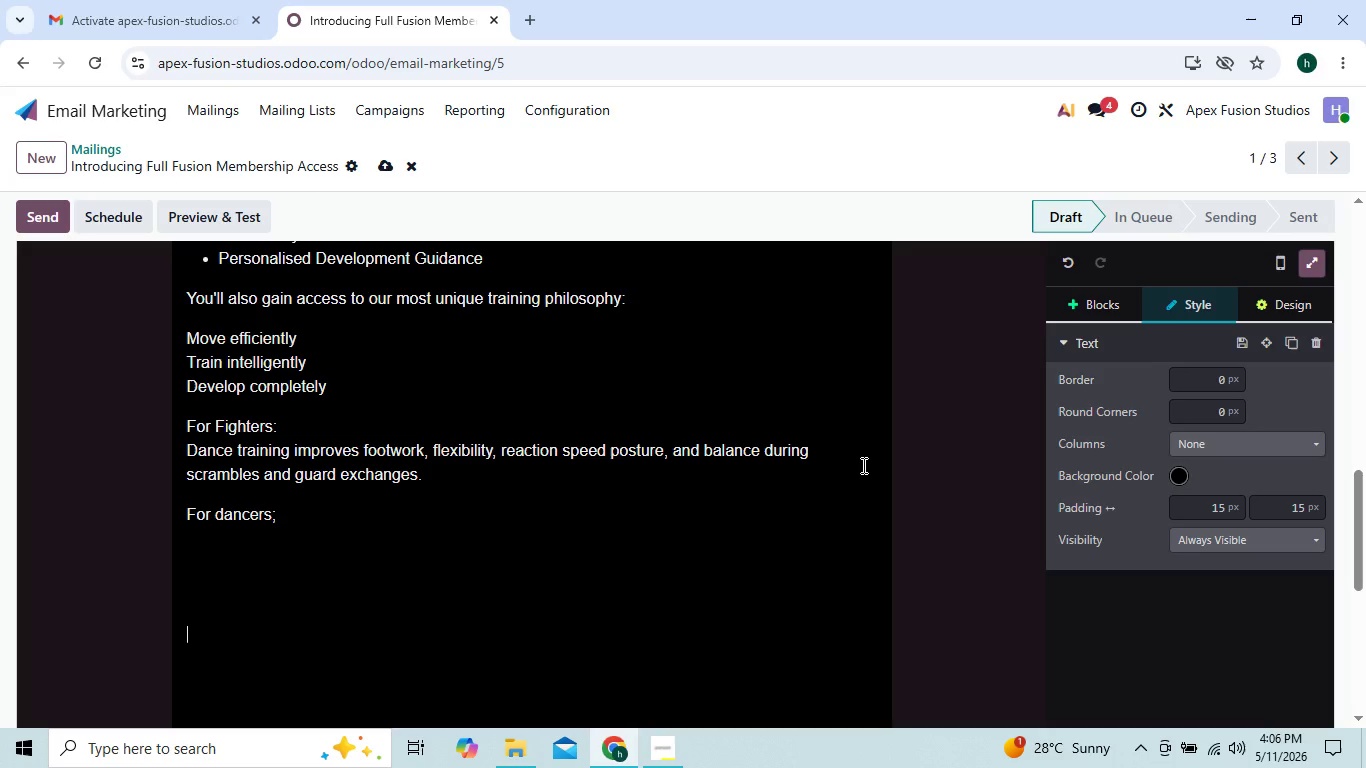 
key(Enter)
 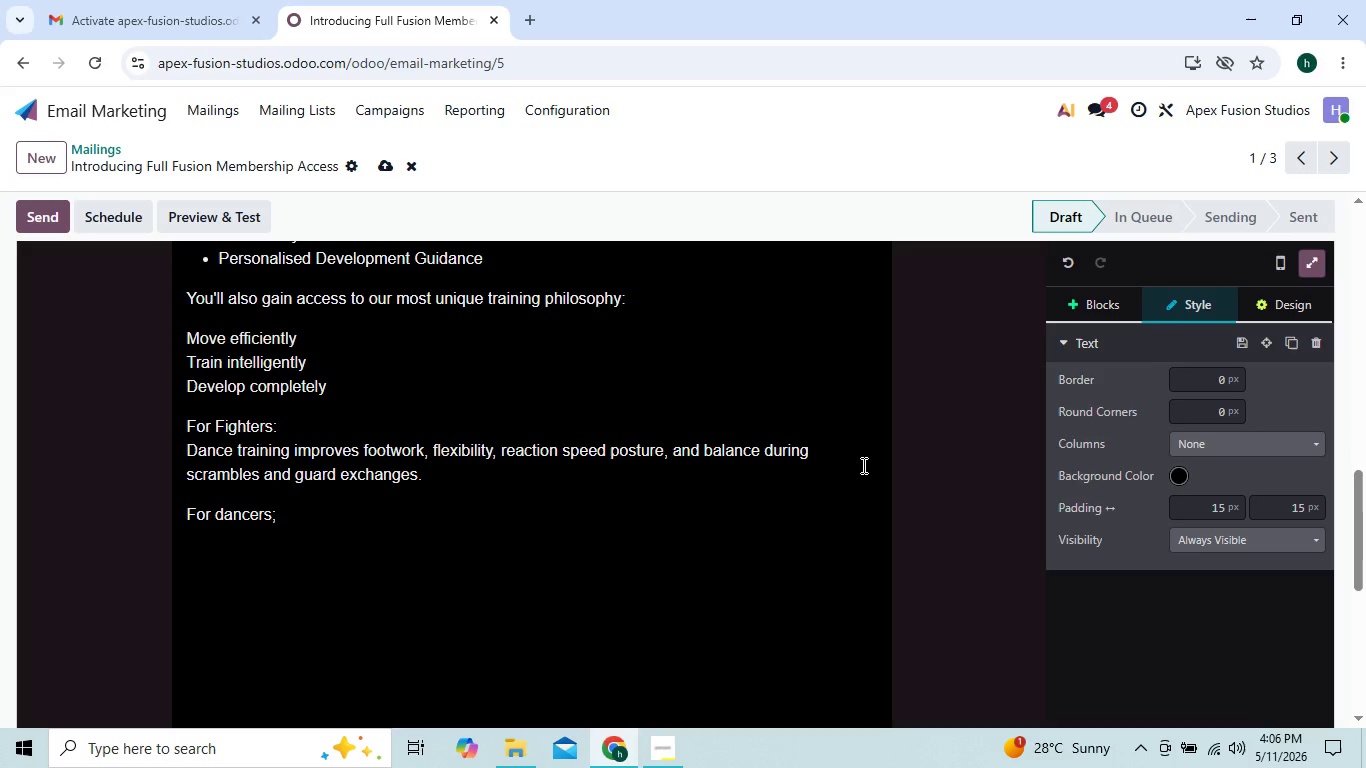 
key(Backspace)
 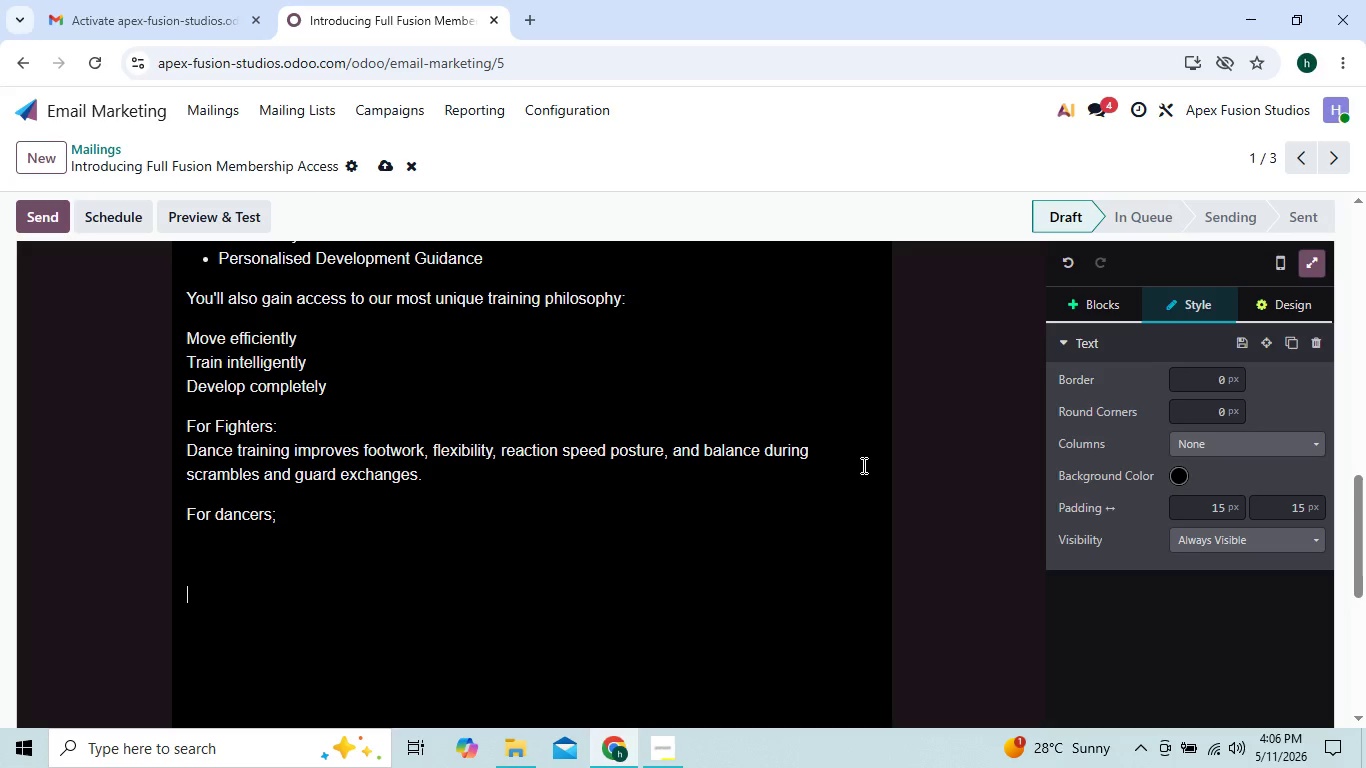 
key(Backspace)
 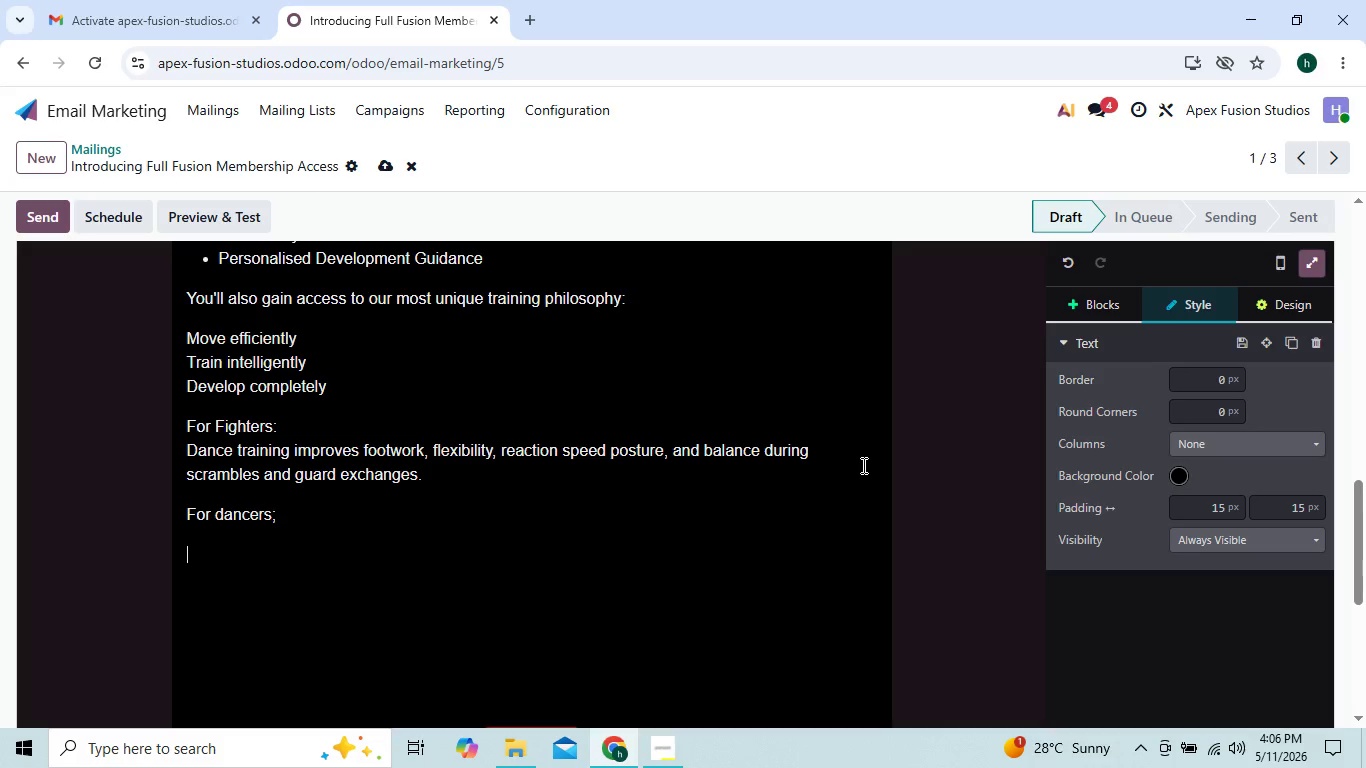 
key(Backspace)
 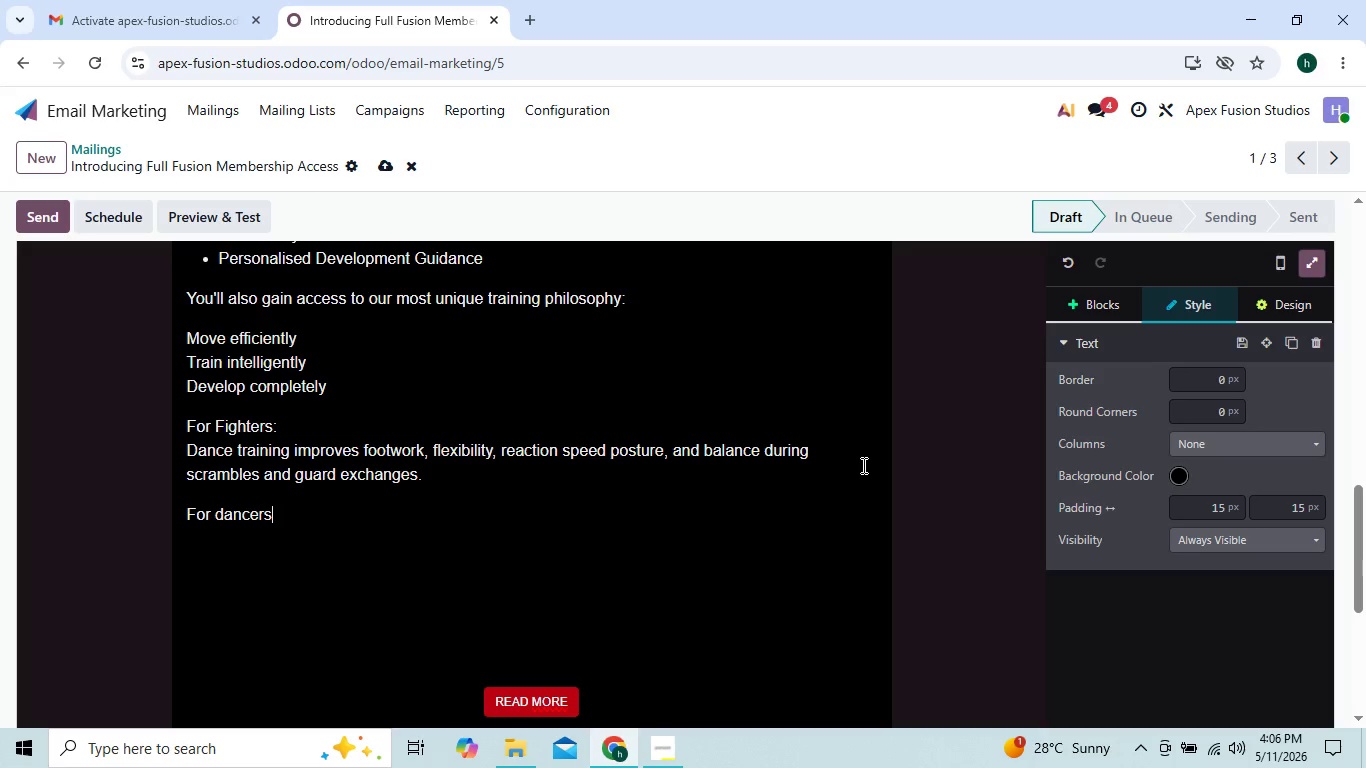 
key(Backspace)
 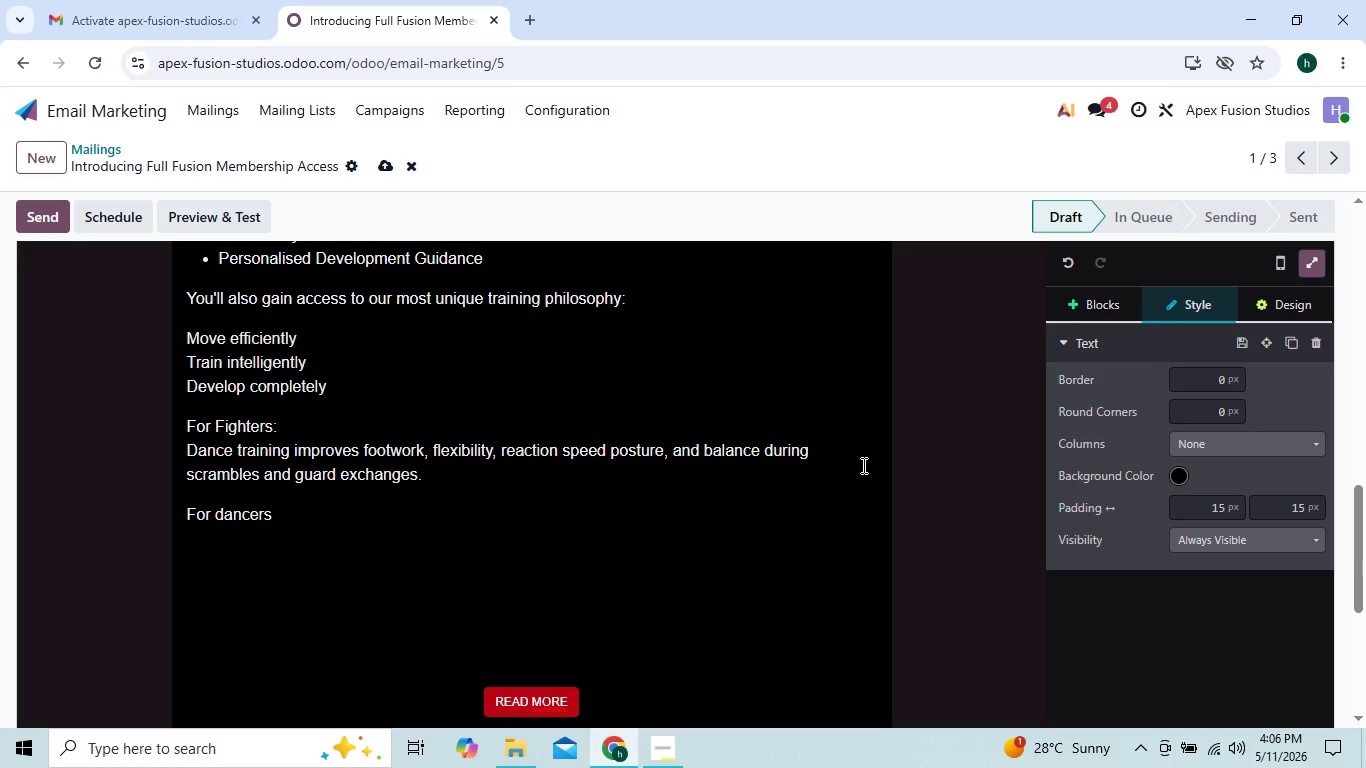 
key(Shift+Semicolon)
 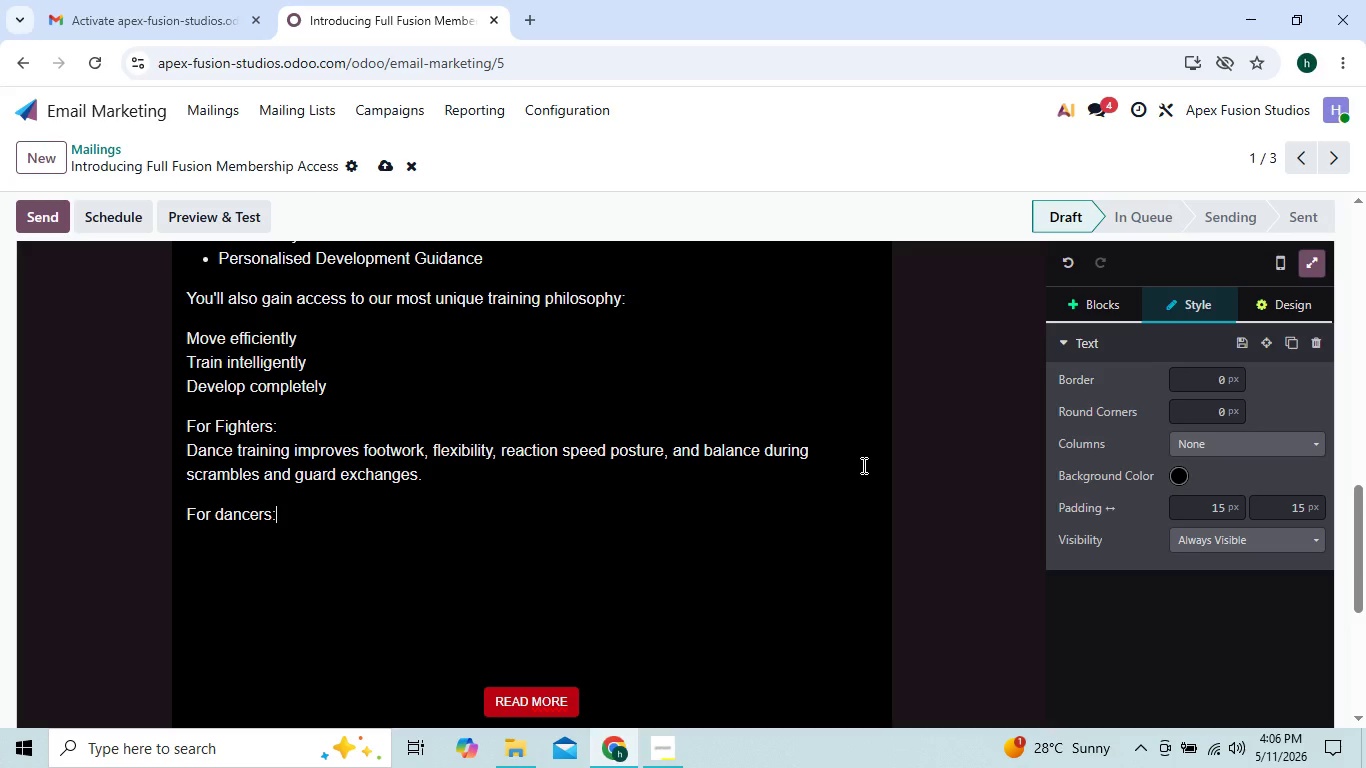 
key(Enter)
 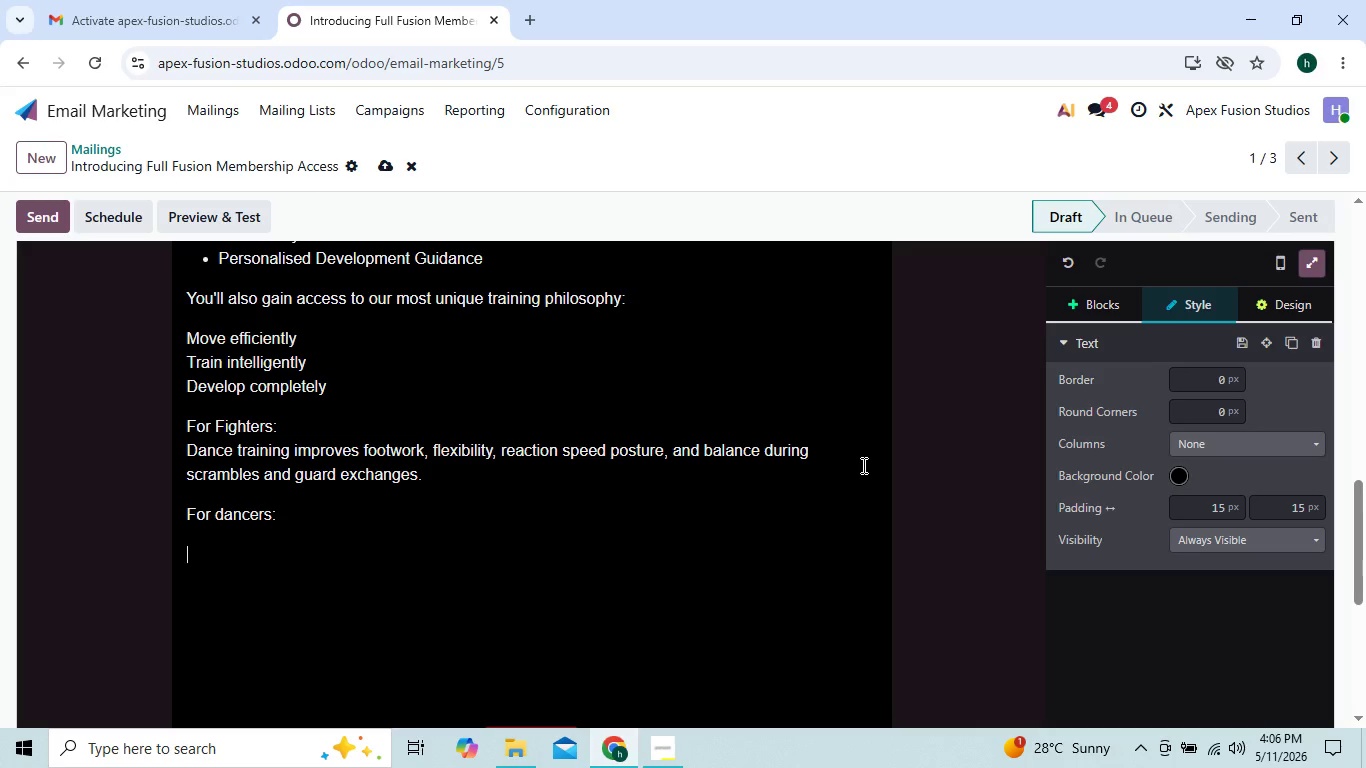 
key(Backspace)
 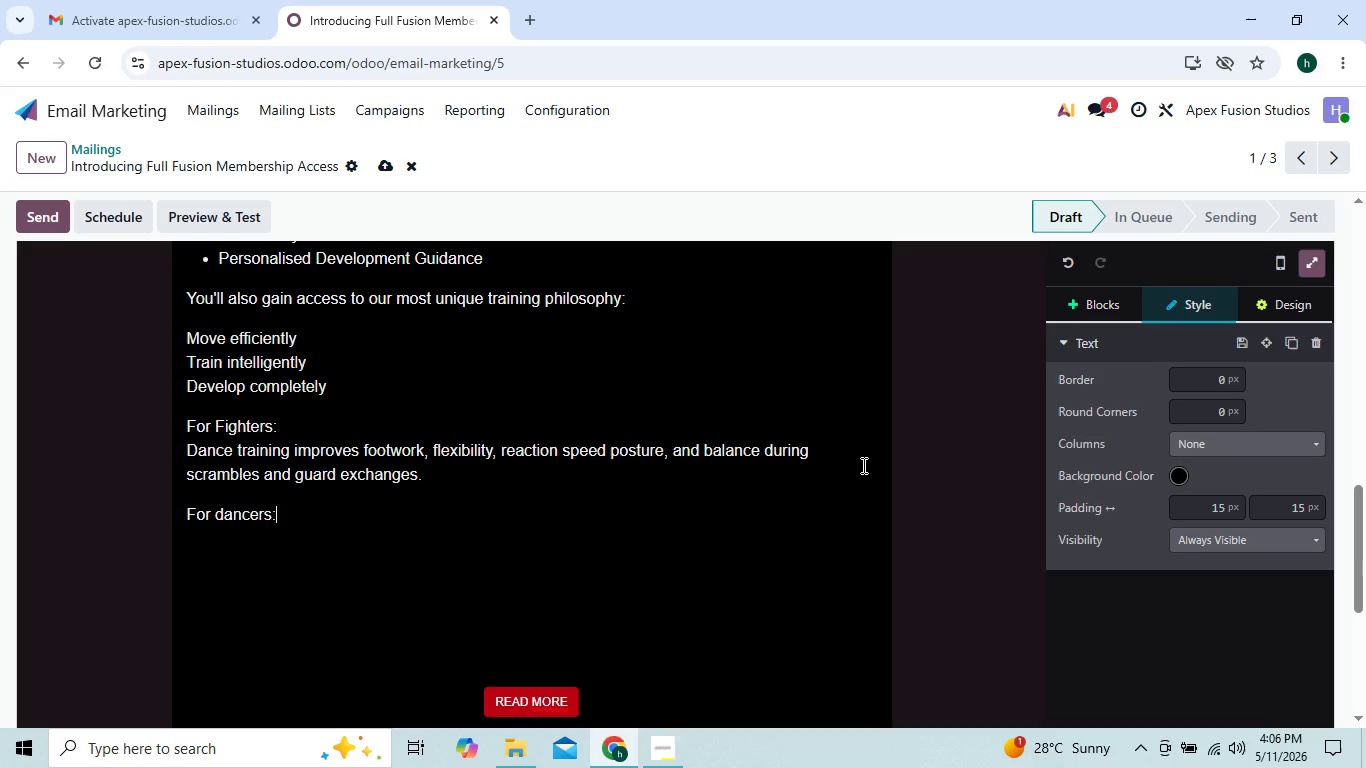 
key(Shift+ShiftRight)
 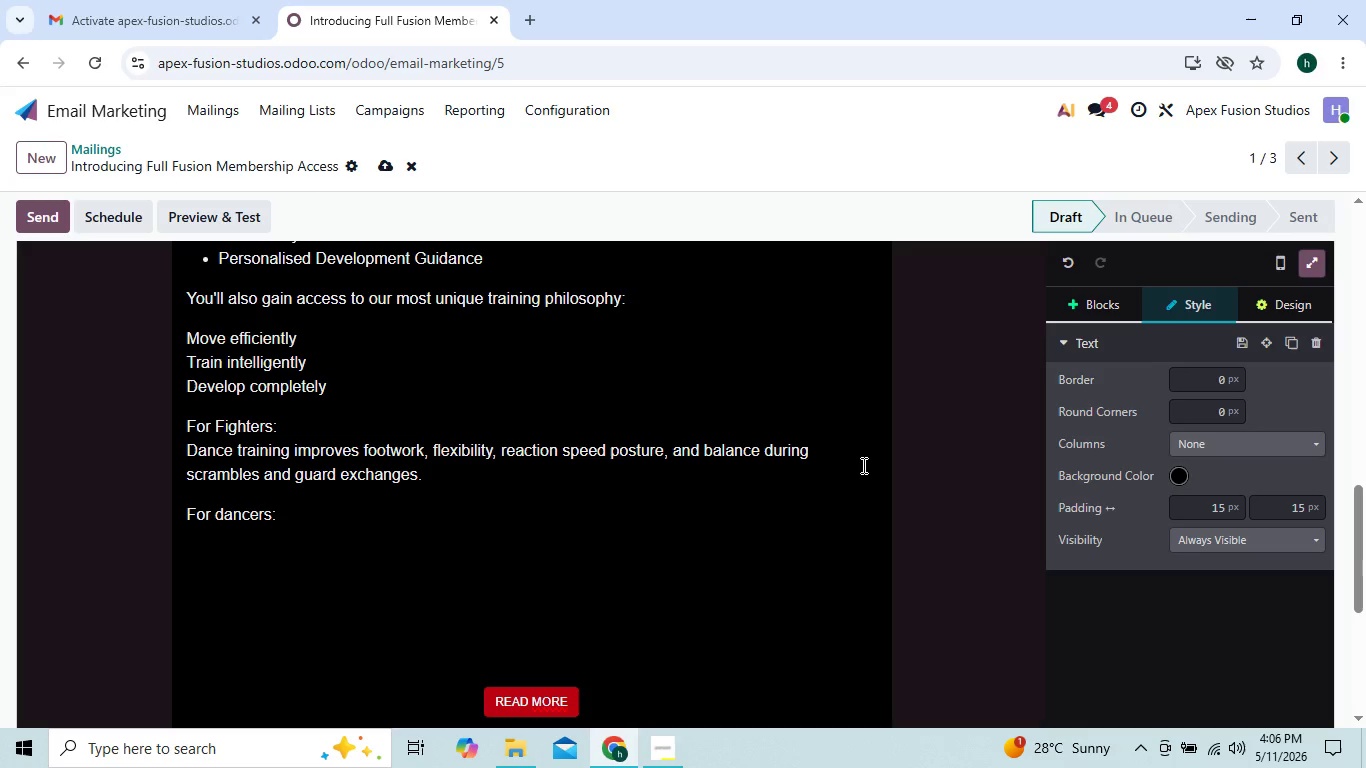 
key(Shift+ShiftRight)
 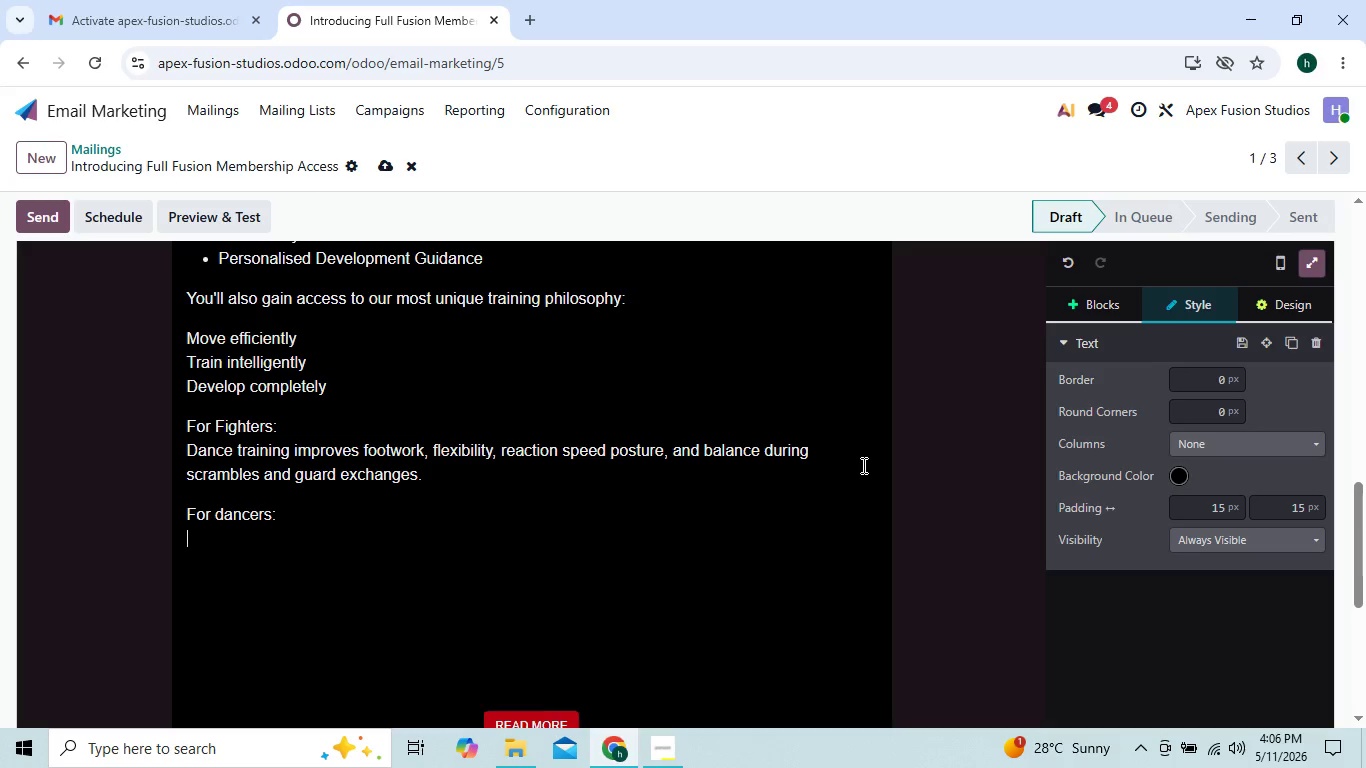 
key(Shift+Enter)
 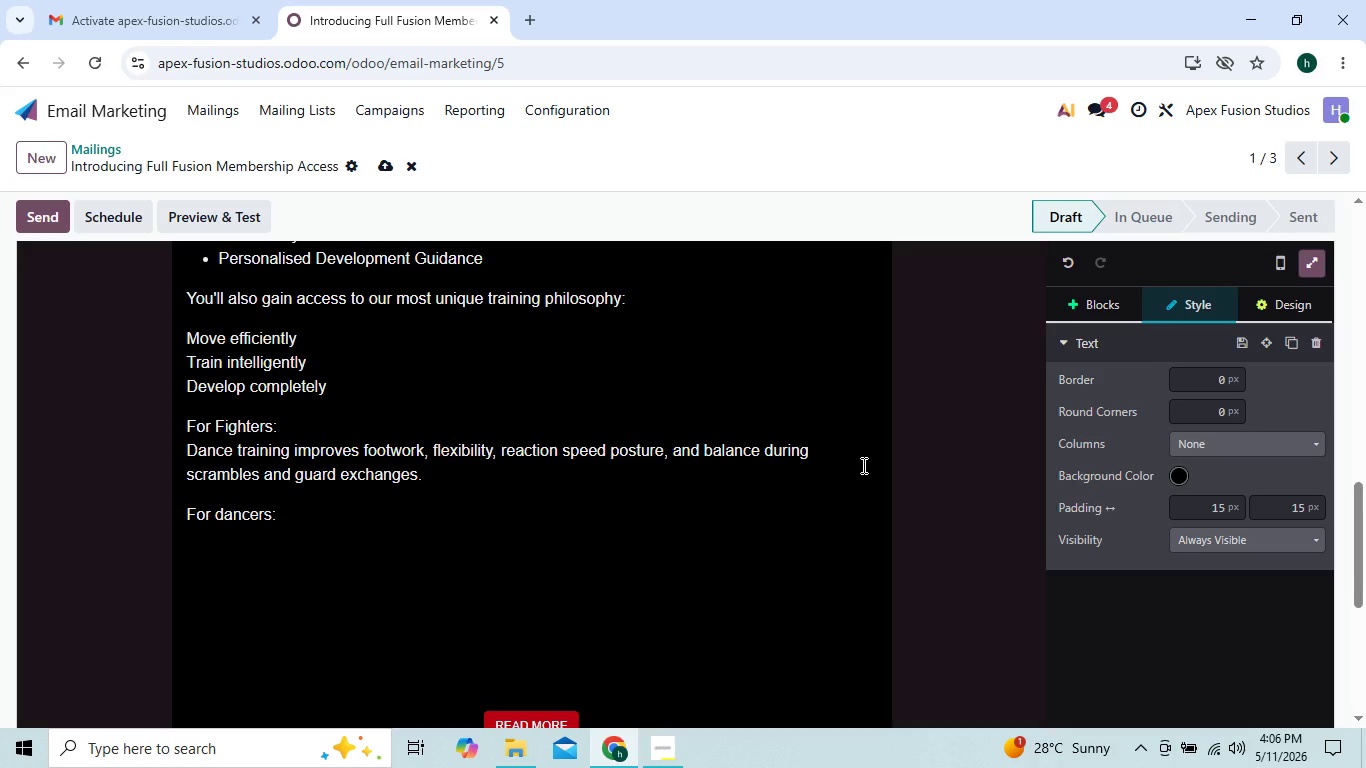 
type(BJJ BUilds explosive power, endurance )
key(Backspace)
type(, physical confidence, dis)
 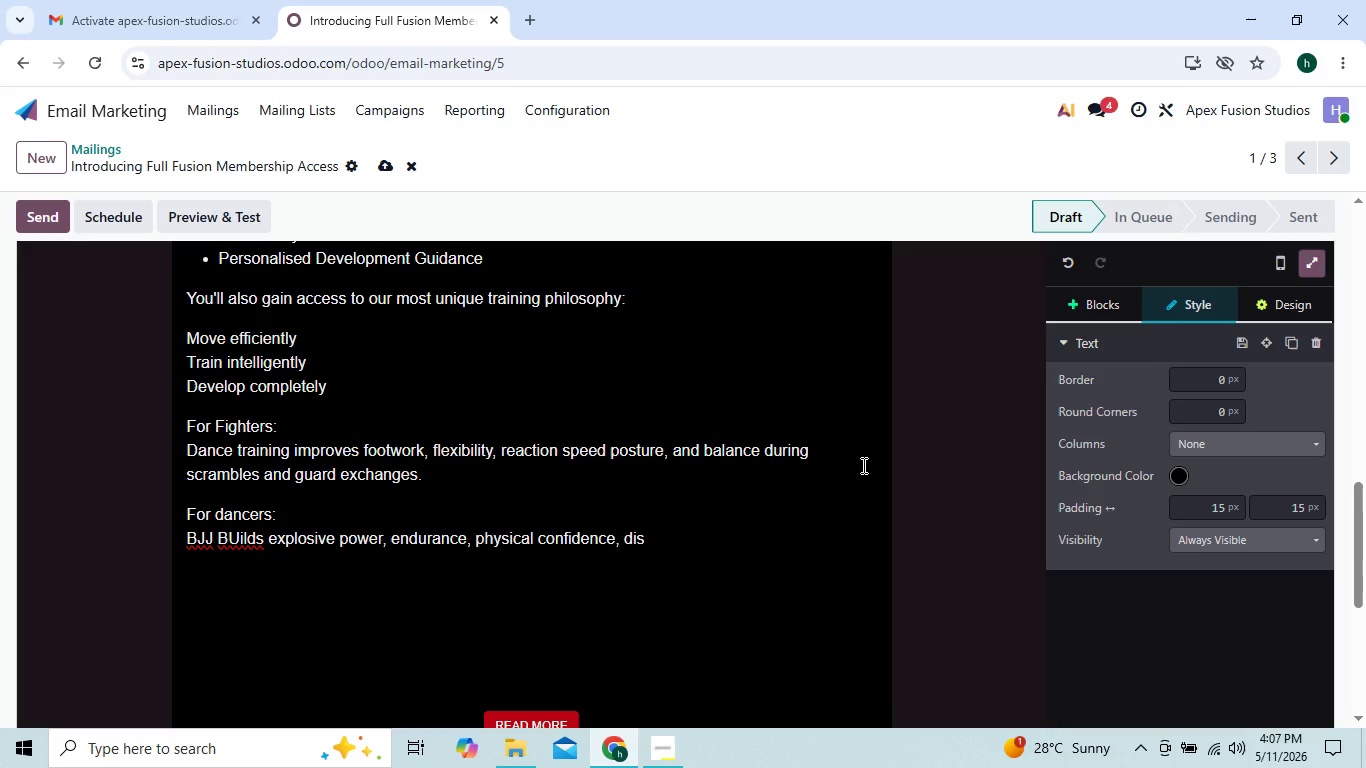 
key(C)
 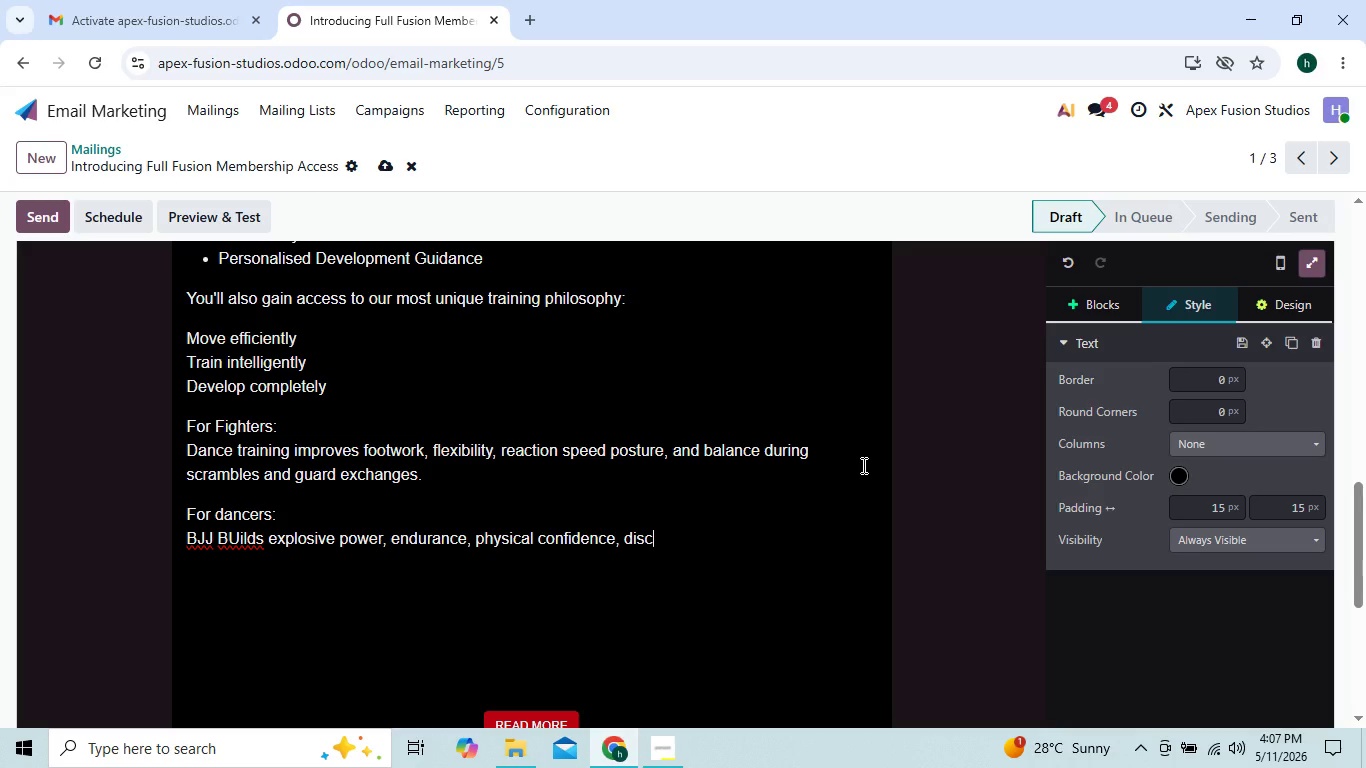 
type(ipline, and strongr)
key(Backspace)
type(er )
 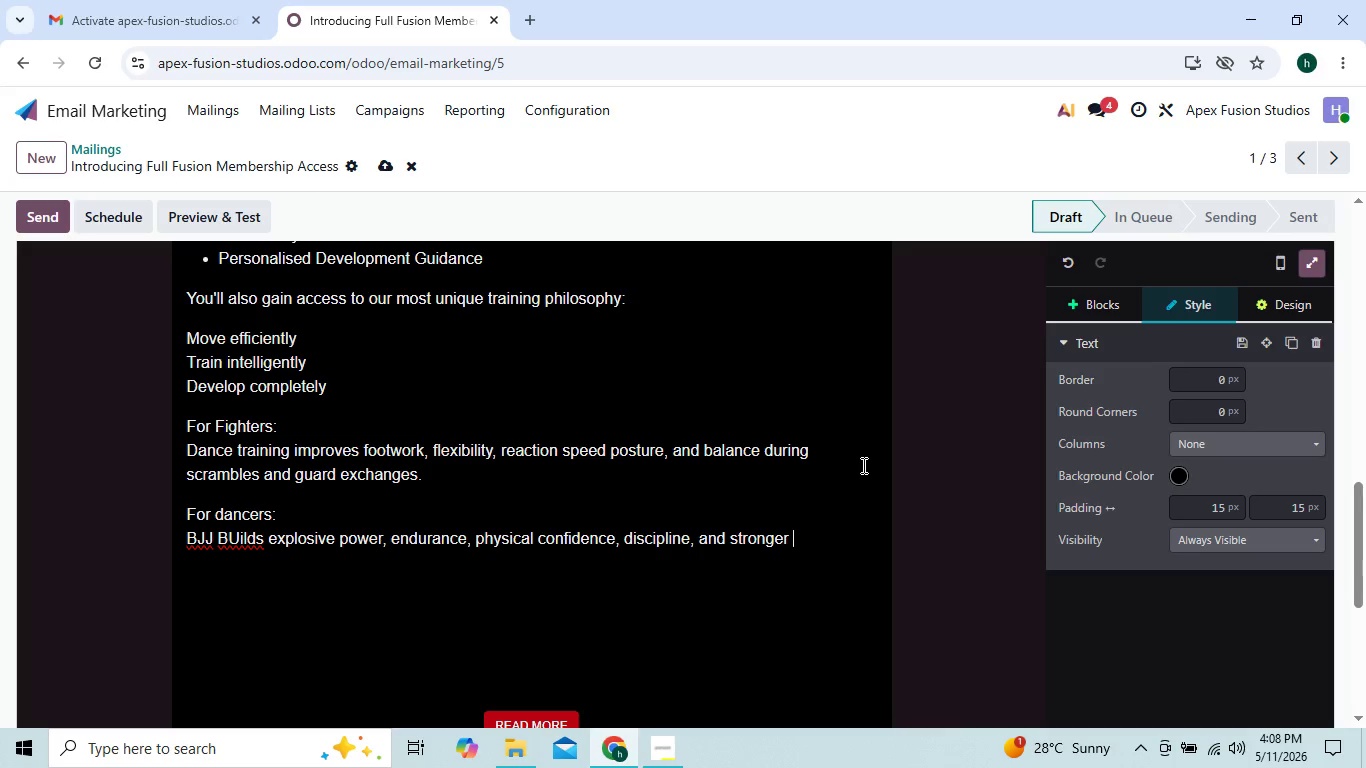 
key(ArrowLeft)
 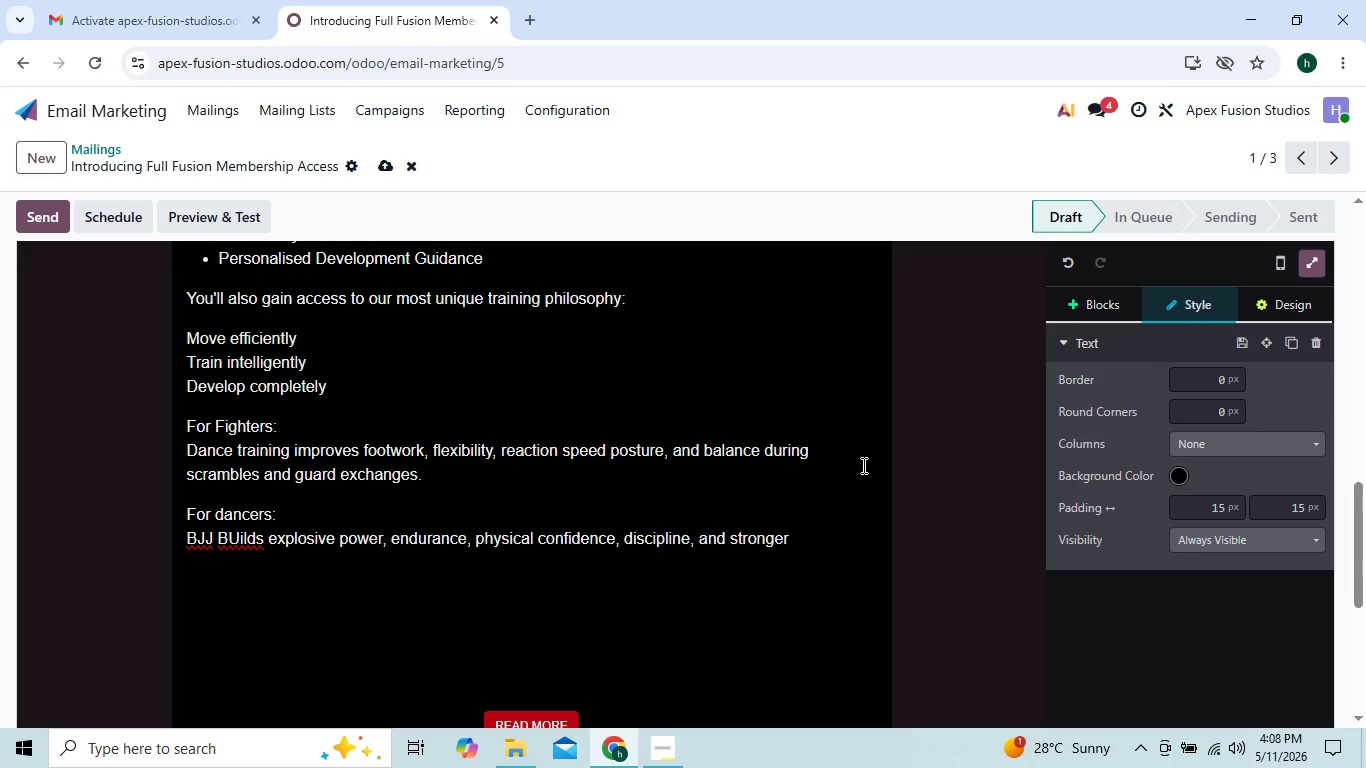 
key(ArrowLeft)
 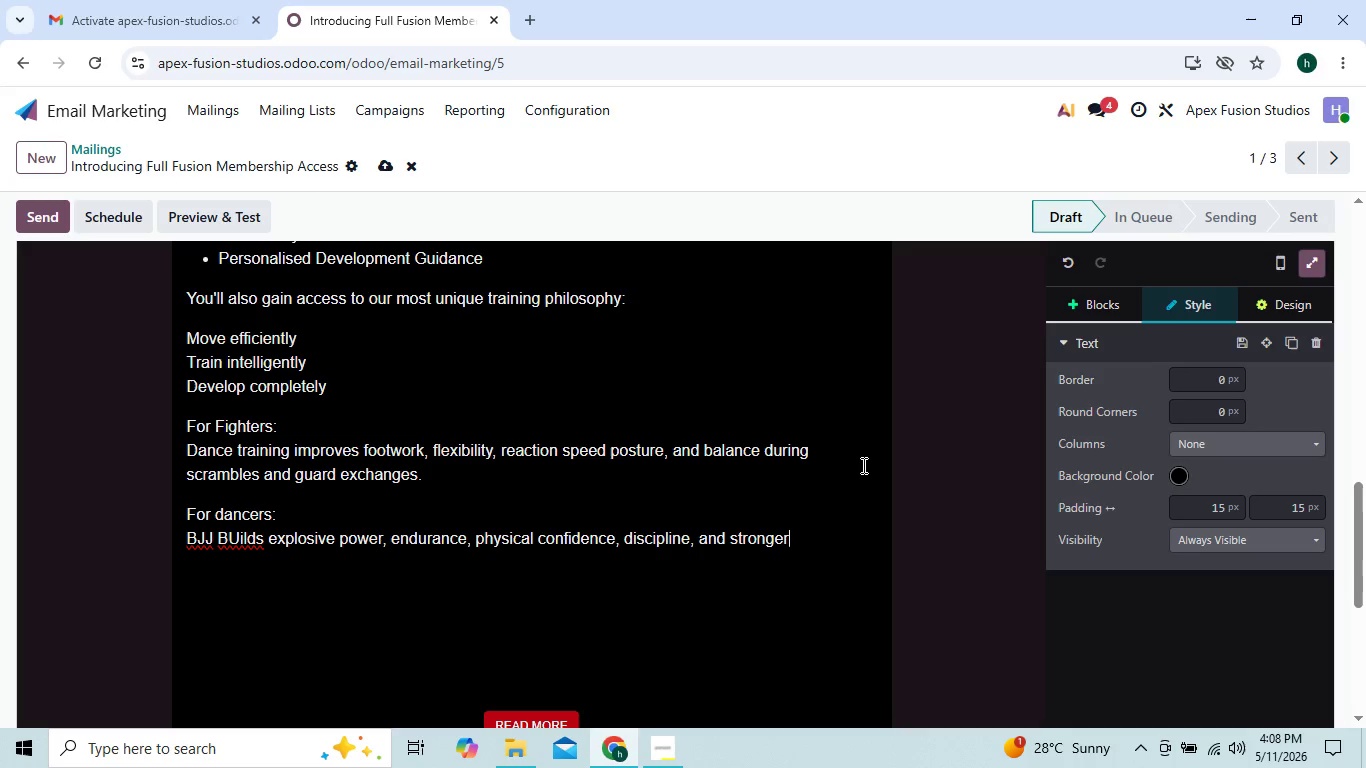 
key(ArrowRight)
 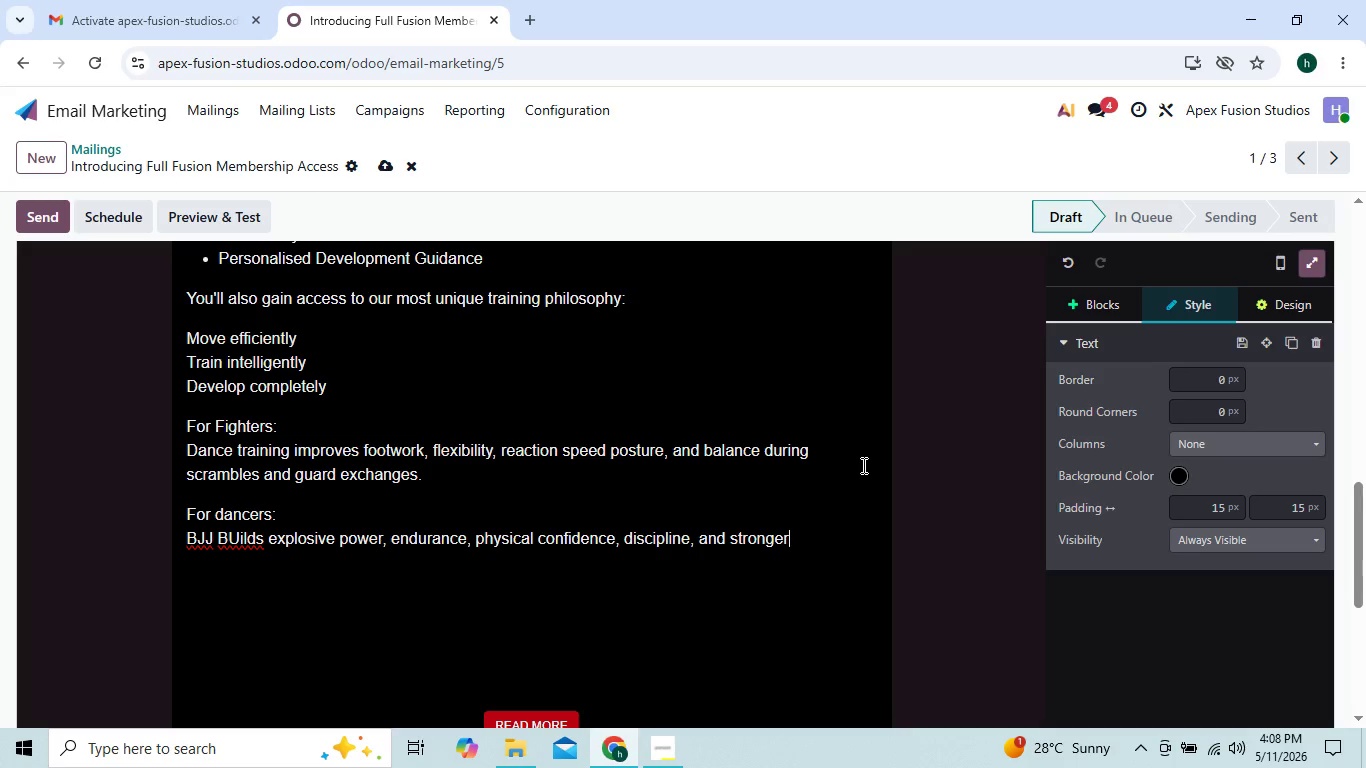 
key(ArrowLeft)
 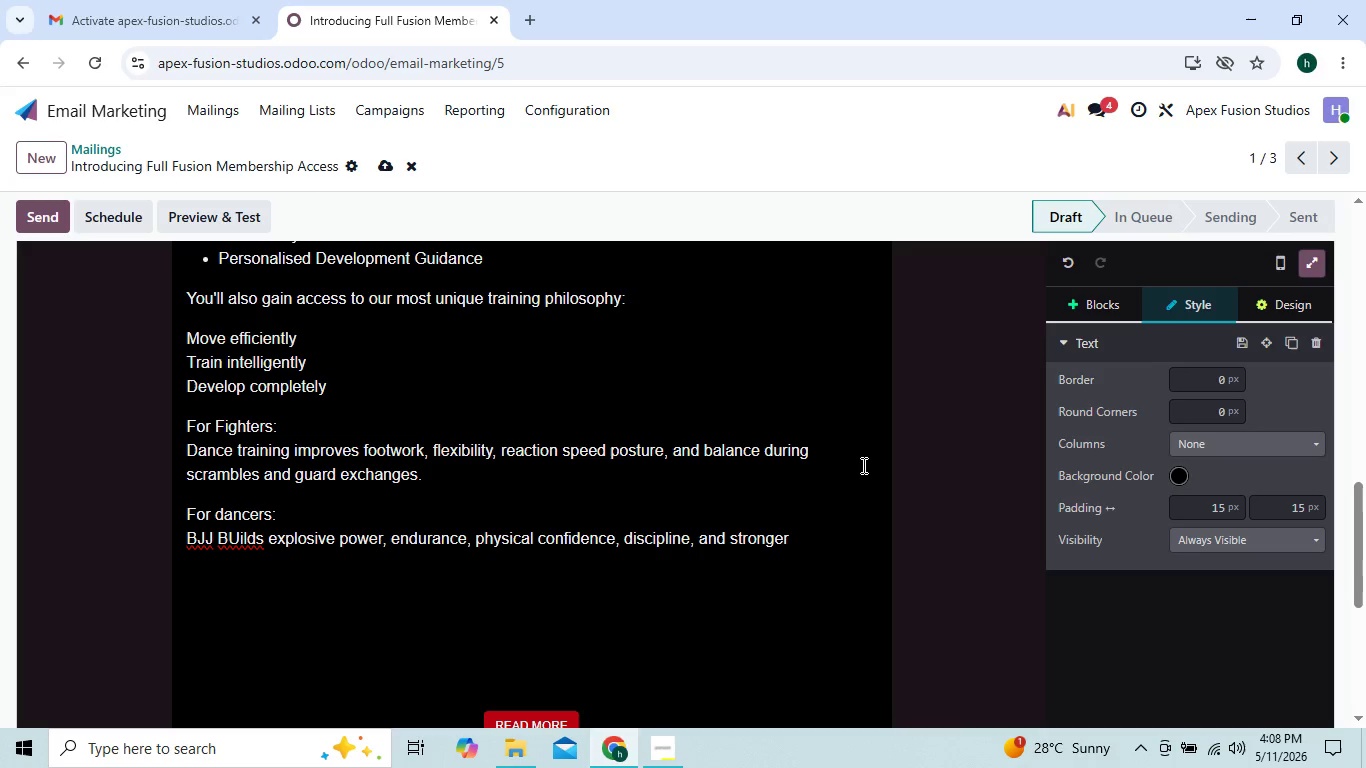 
key(ArrowRight)
 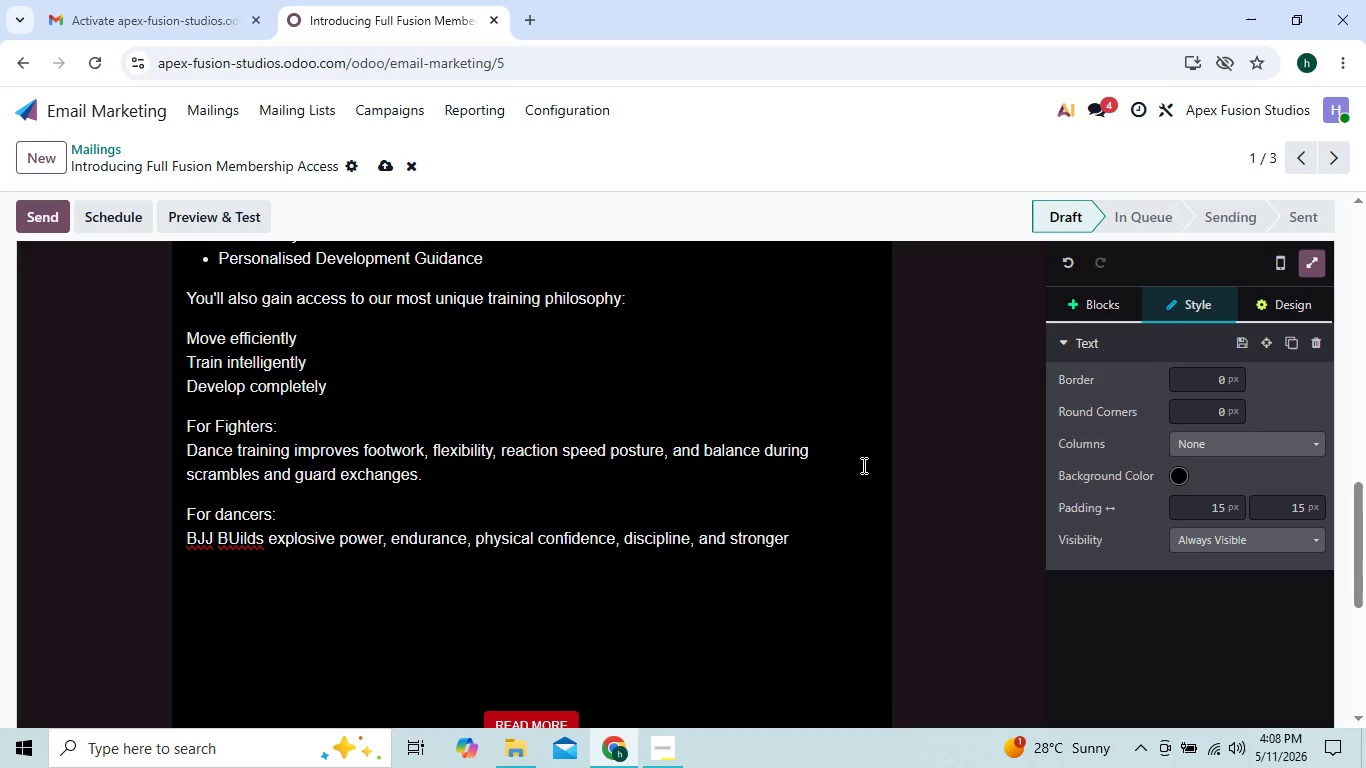 
type( body control..)
key(Backspace)
 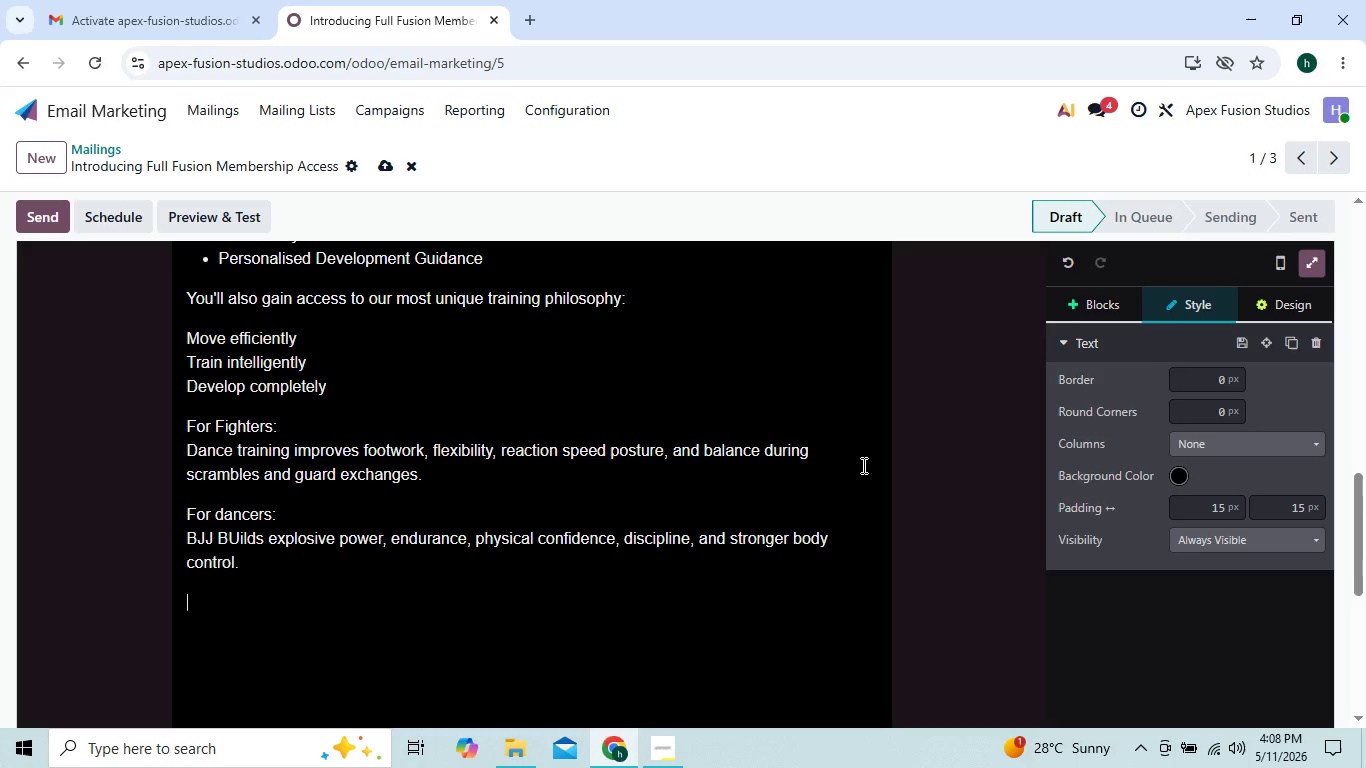 
key(Enter)
 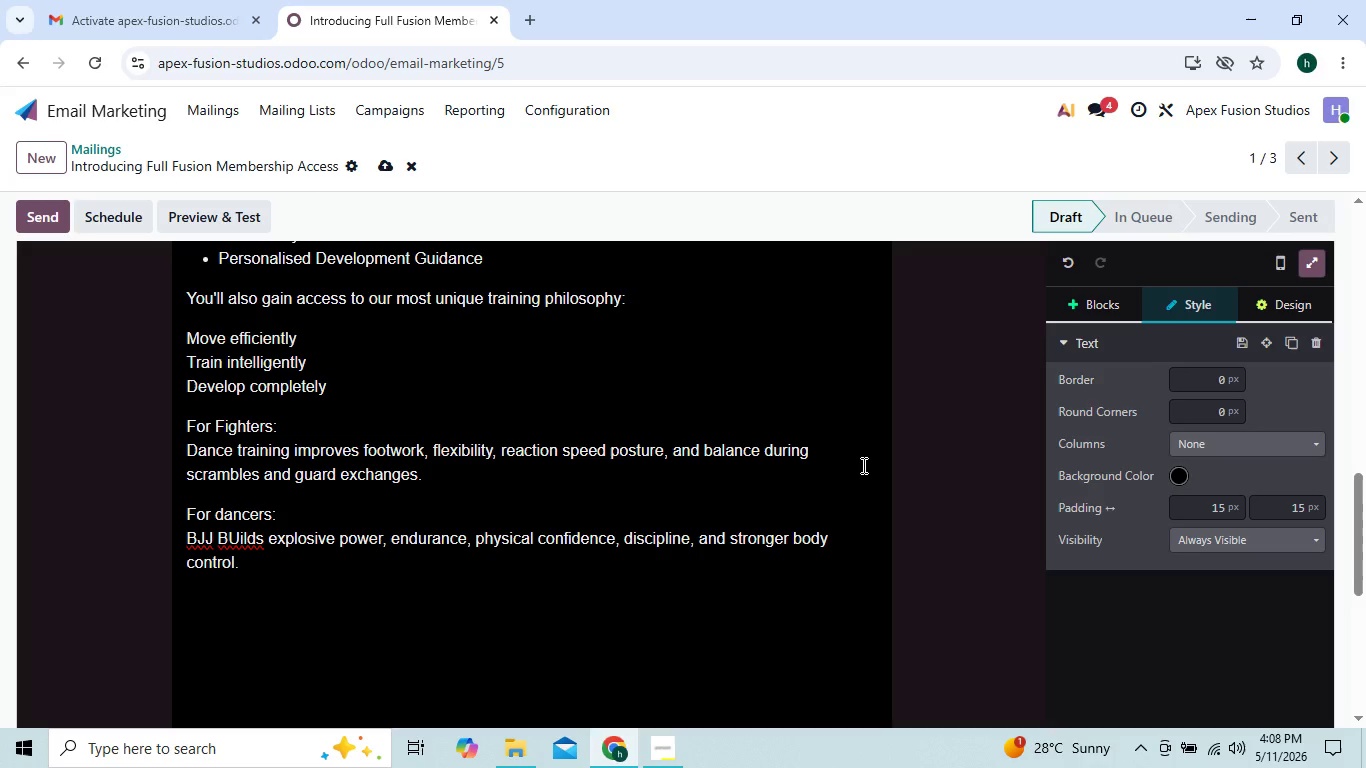 
type(The result is an athlete who feels stronger, moves better )
key(Backspace)
type(, and performs with greater confidence e)
key(Backspace)
type(in every)
 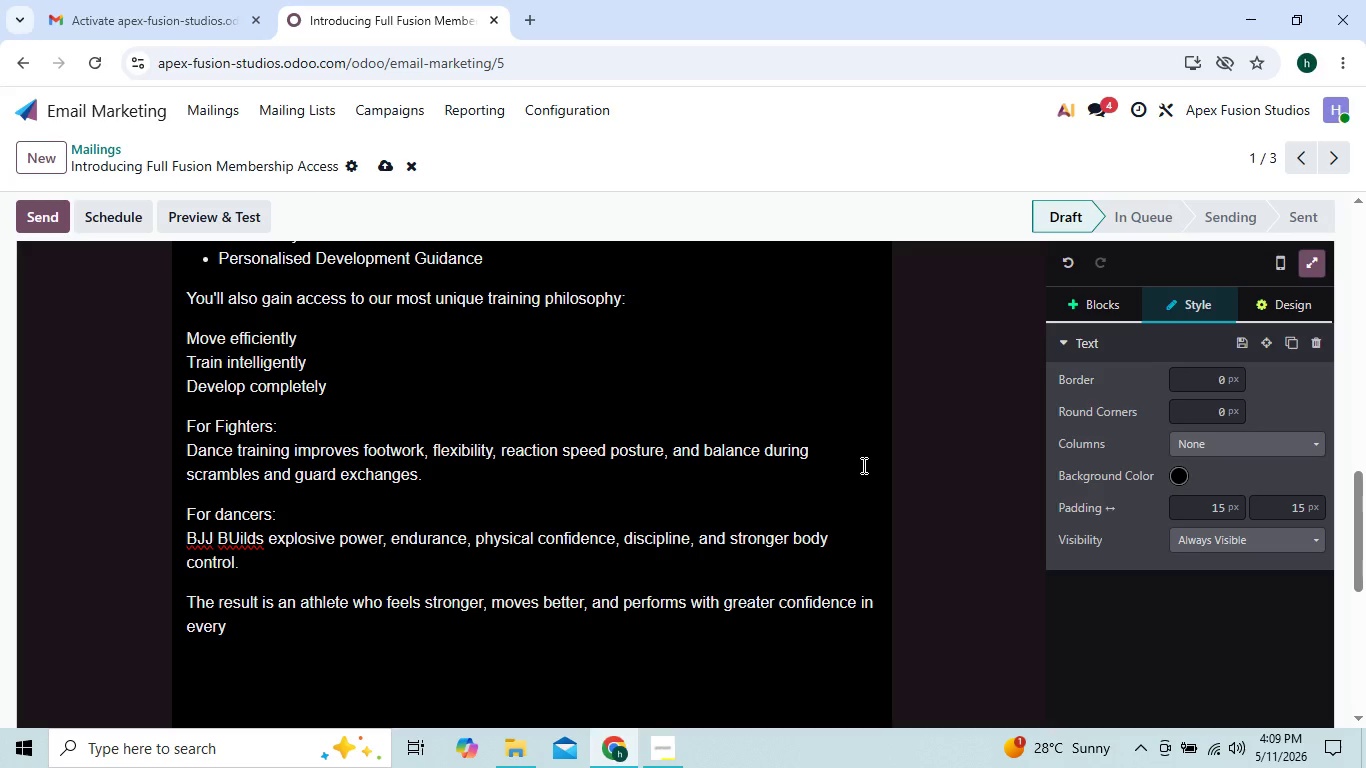 
key(ArrowLeft)
 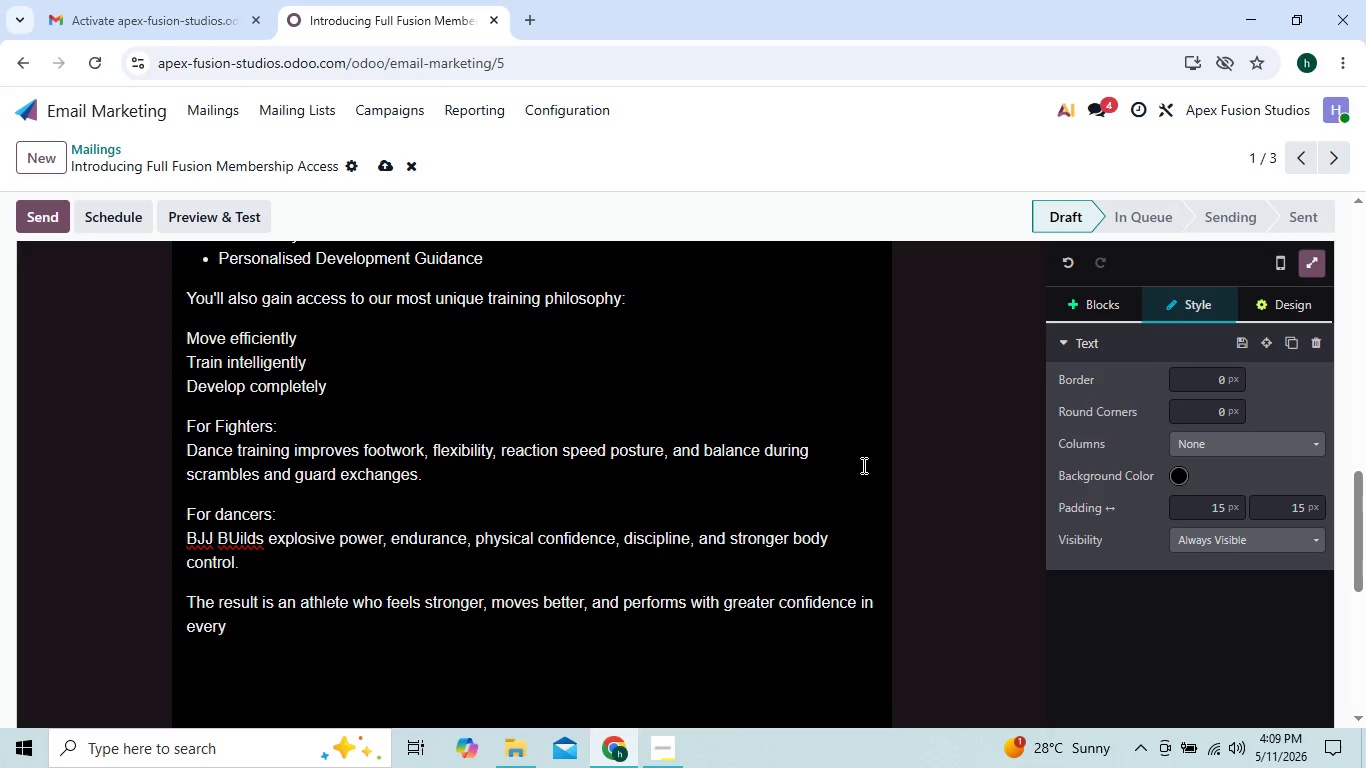 
key(ArrowRight)
 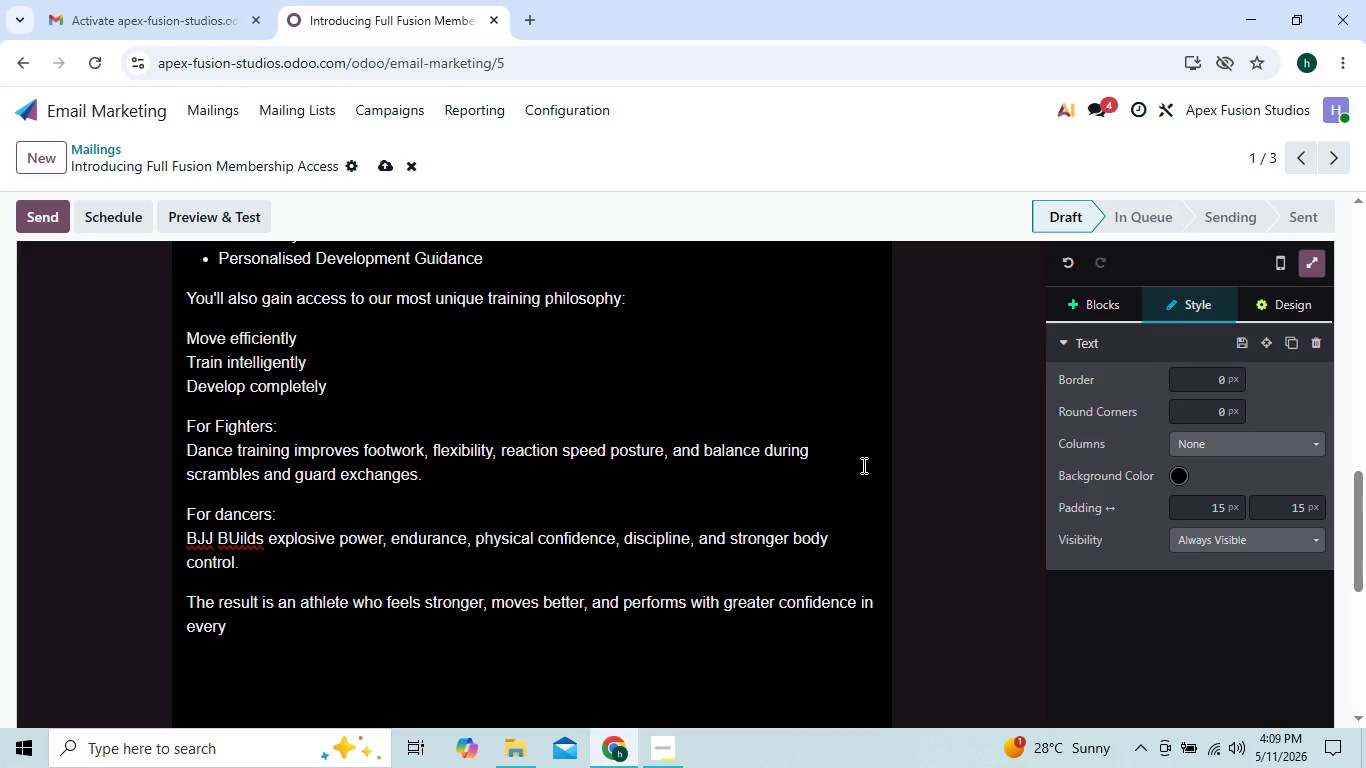 
type( environment)
 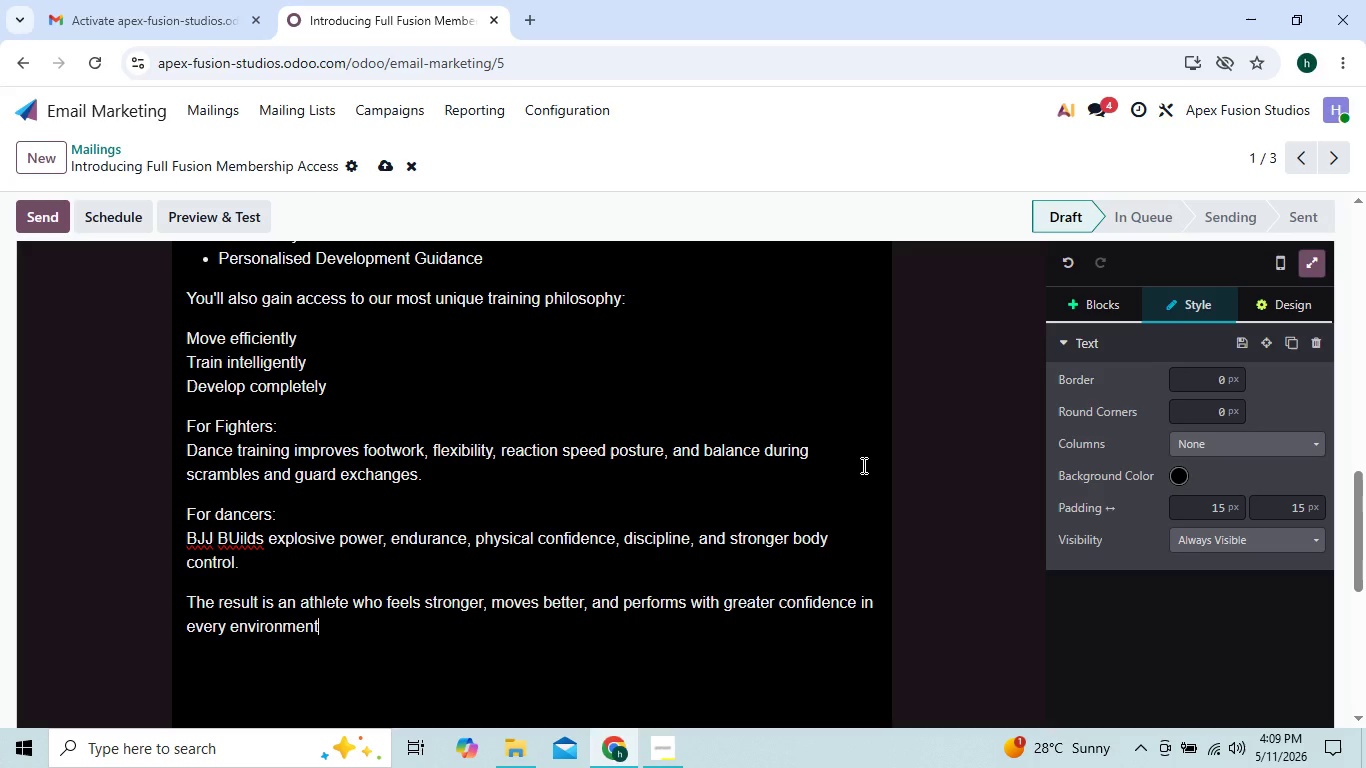 
key(Period)
 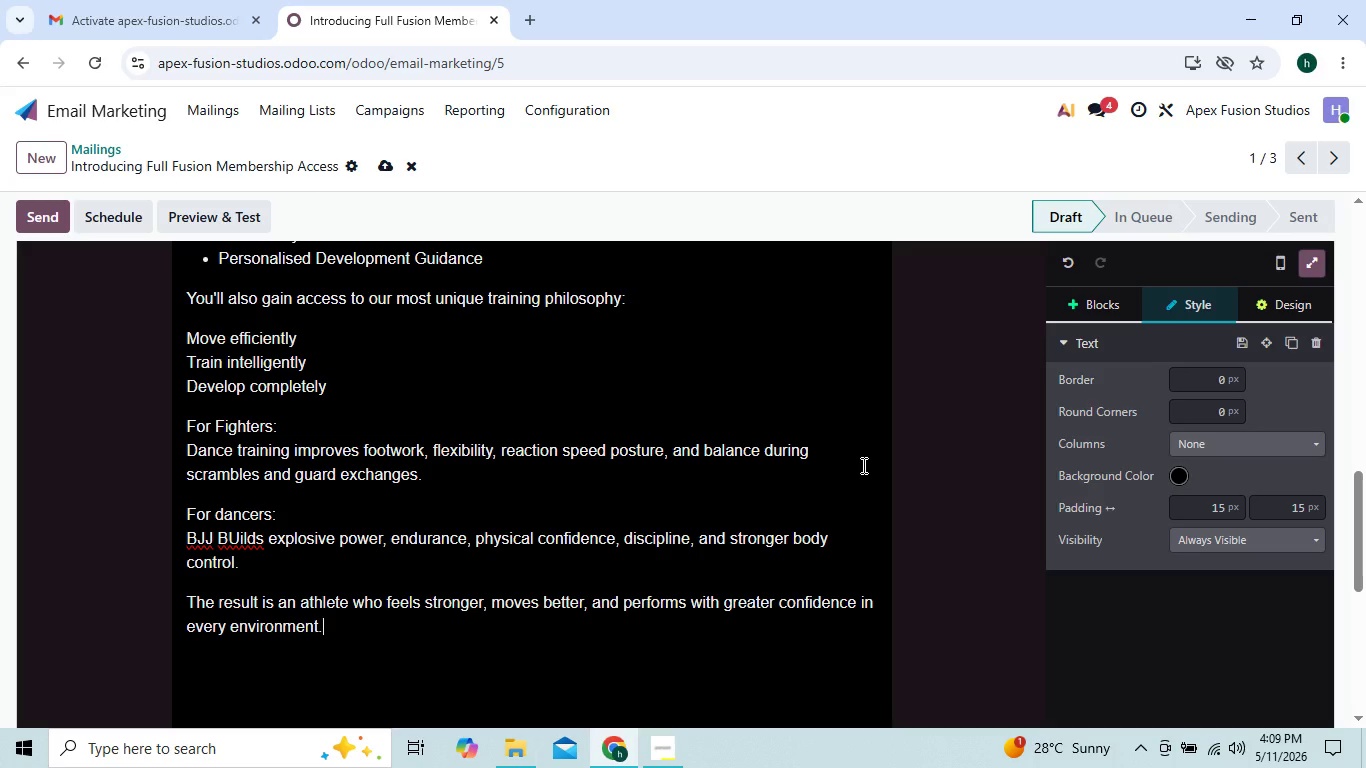 
key(Enter)
 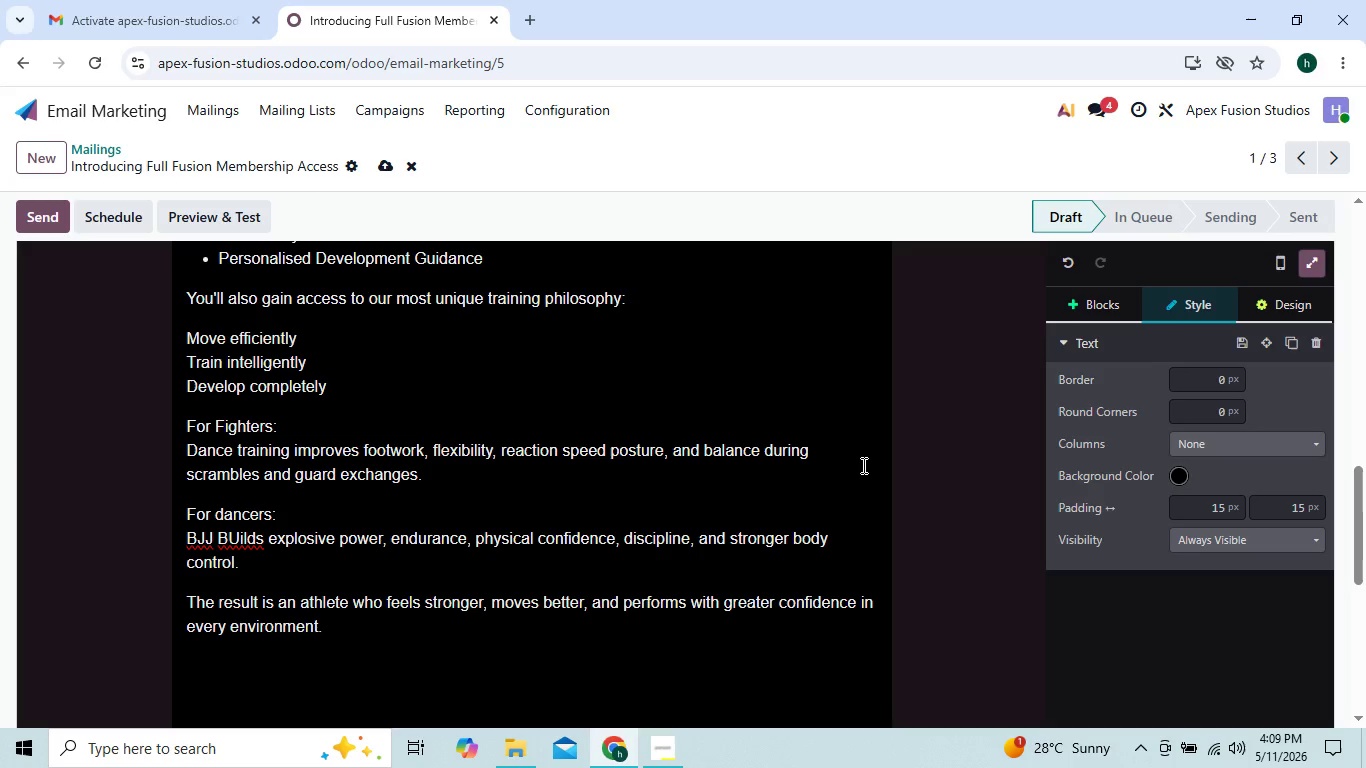 
type(Our members consistently tell us they notice improvements not only during training, but in daily life)
 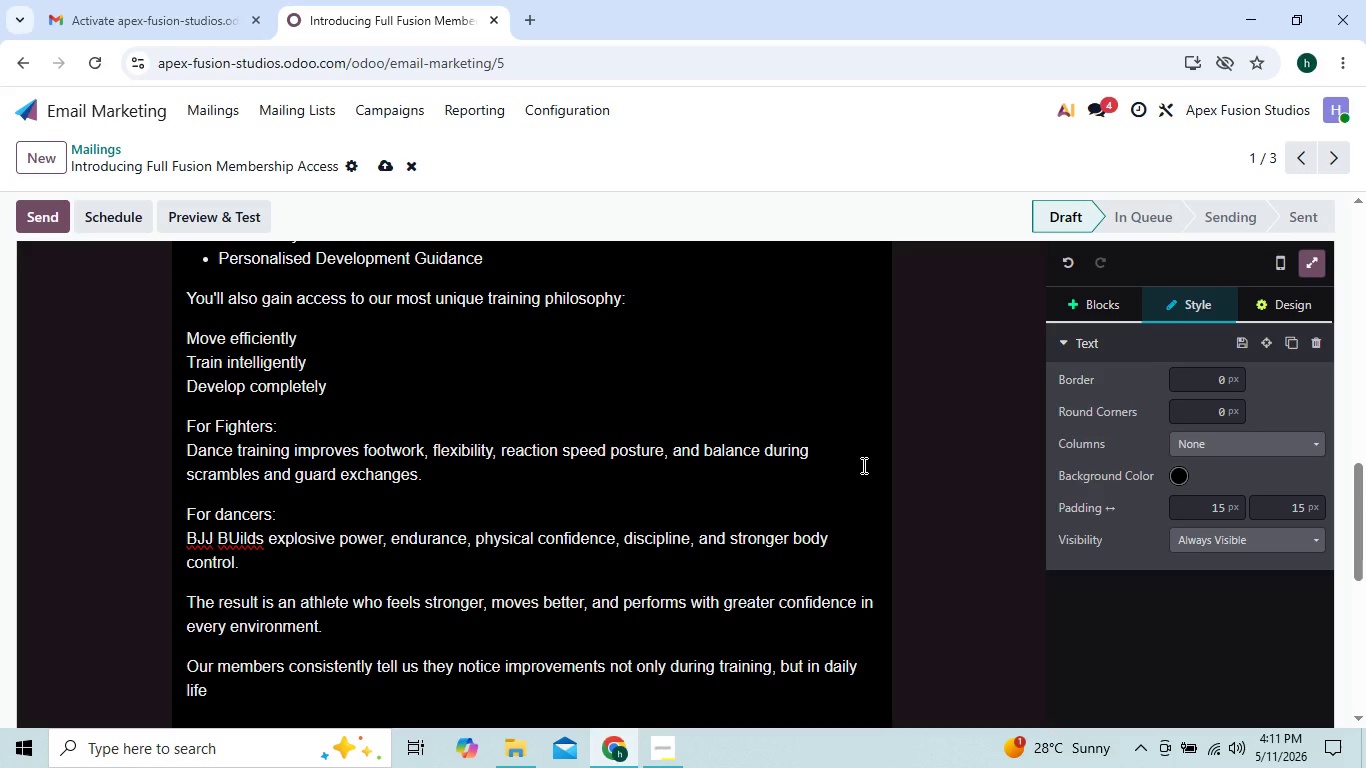 
key(ArrowLeft)
 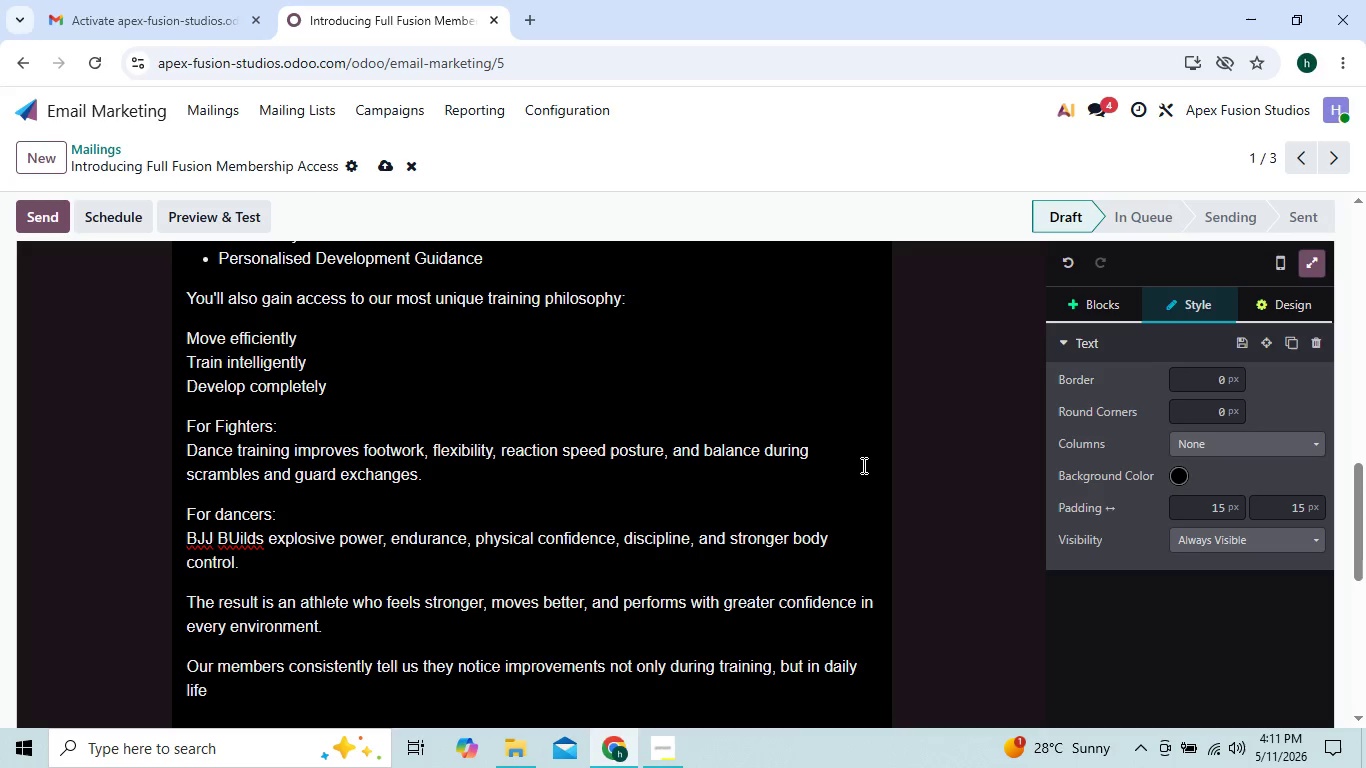 
key(ArrowRight)
 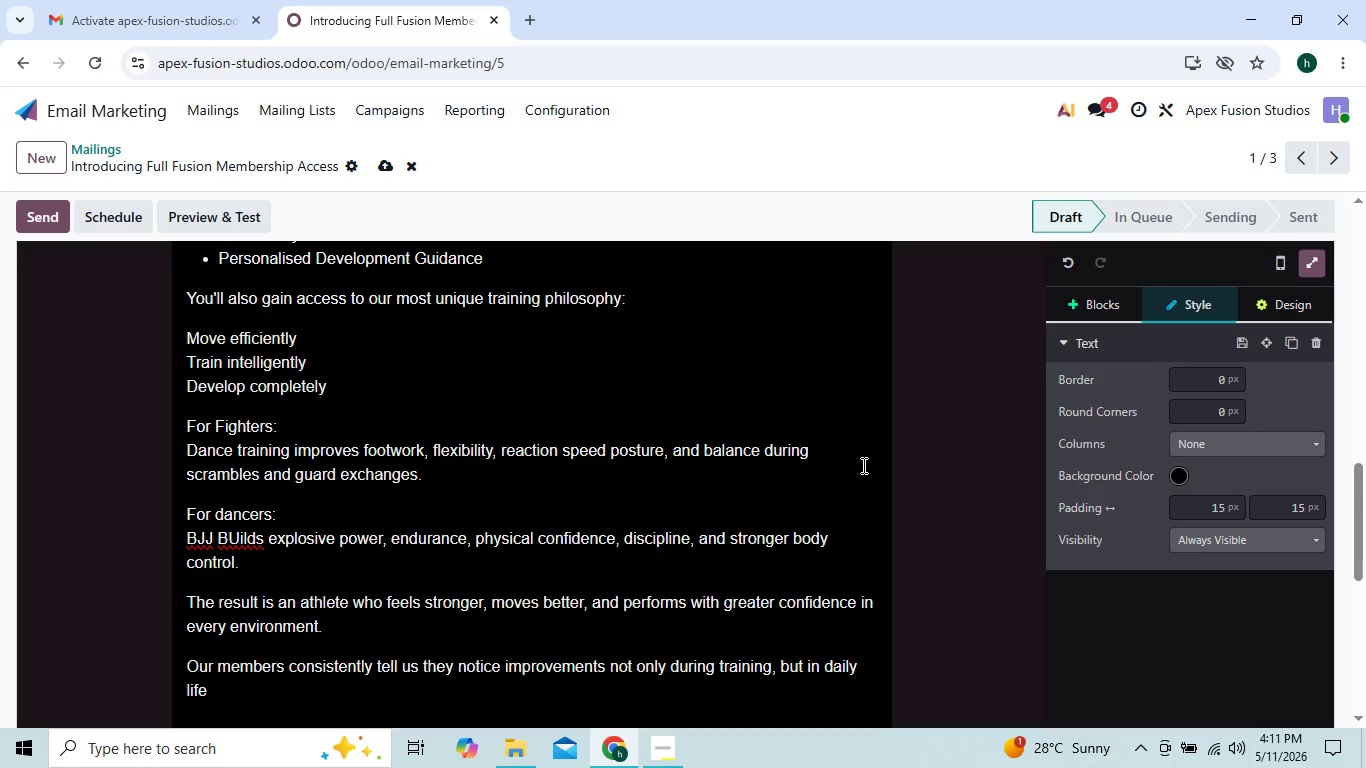 
key(Shift+ShiftRight)
 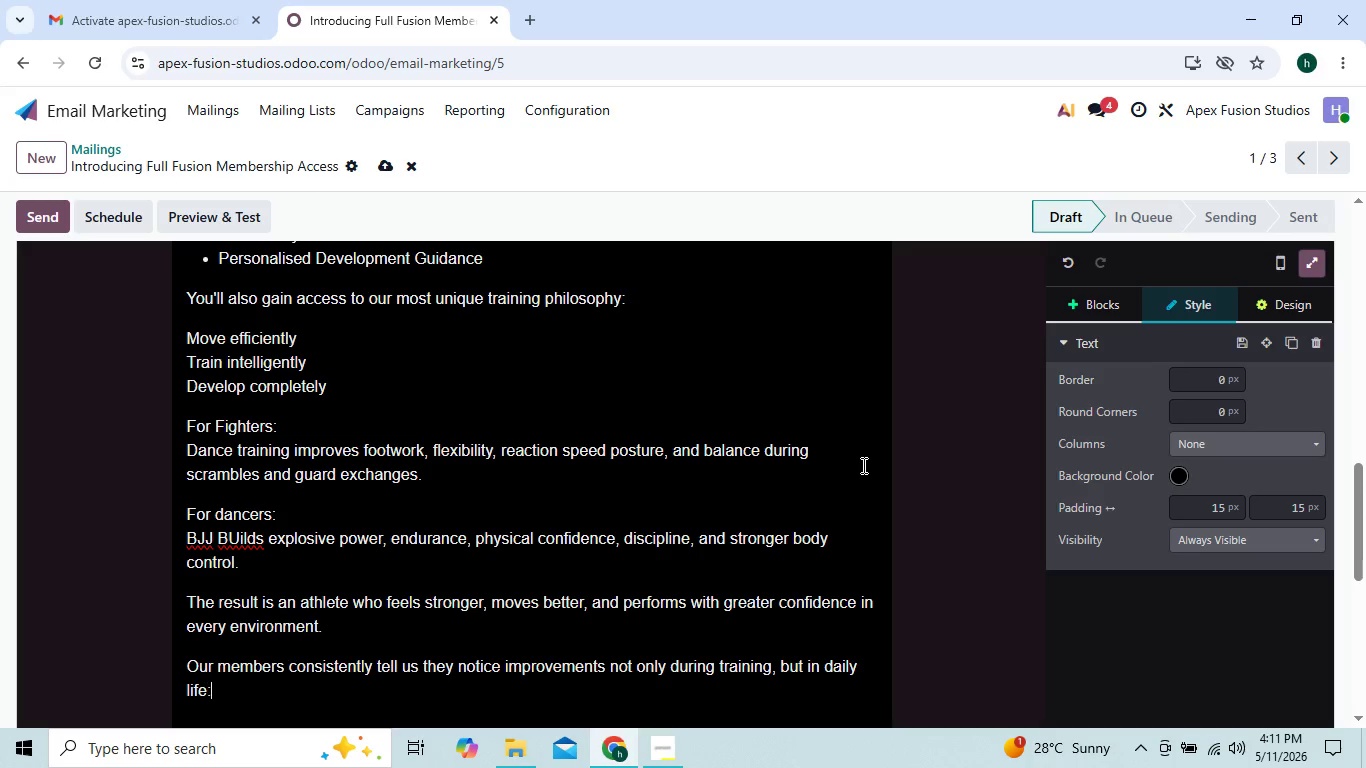 
key(Shift+Semicolon)
 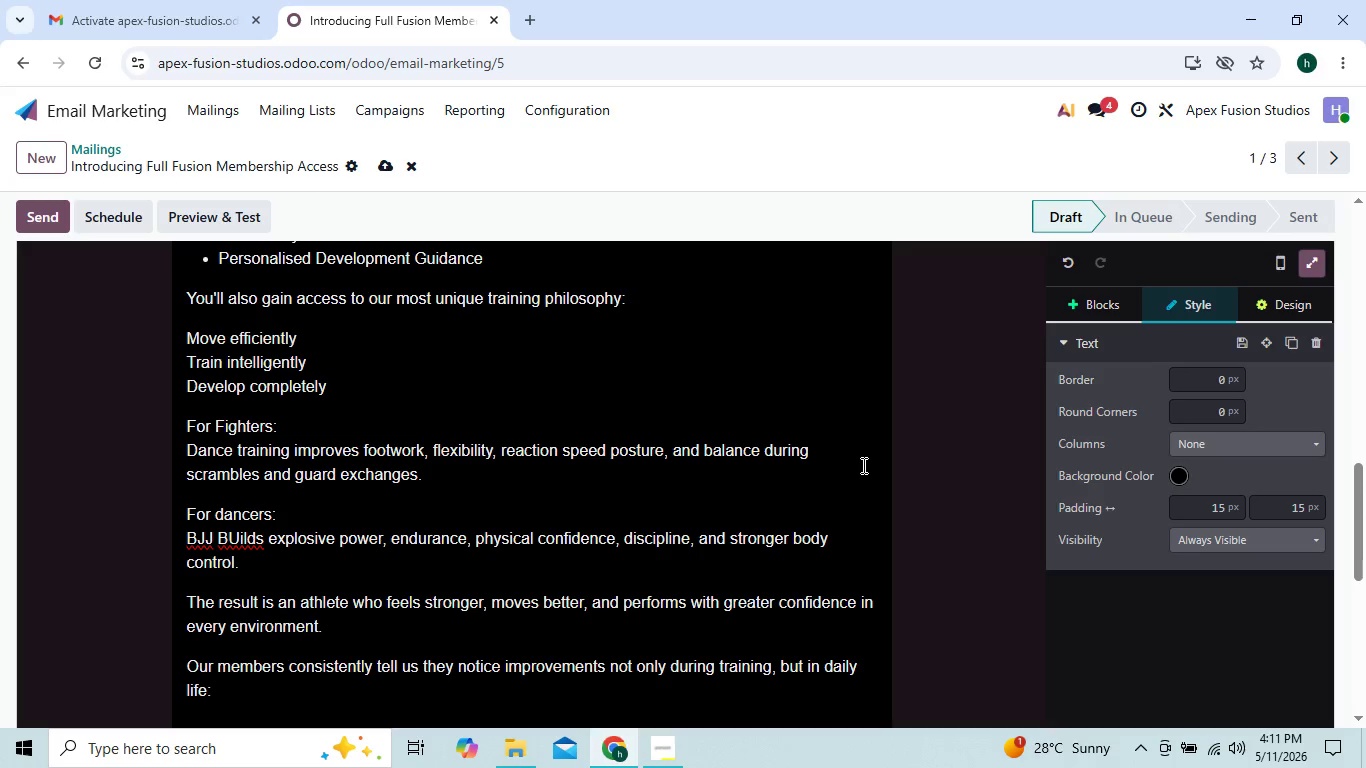 
key(Enter)
 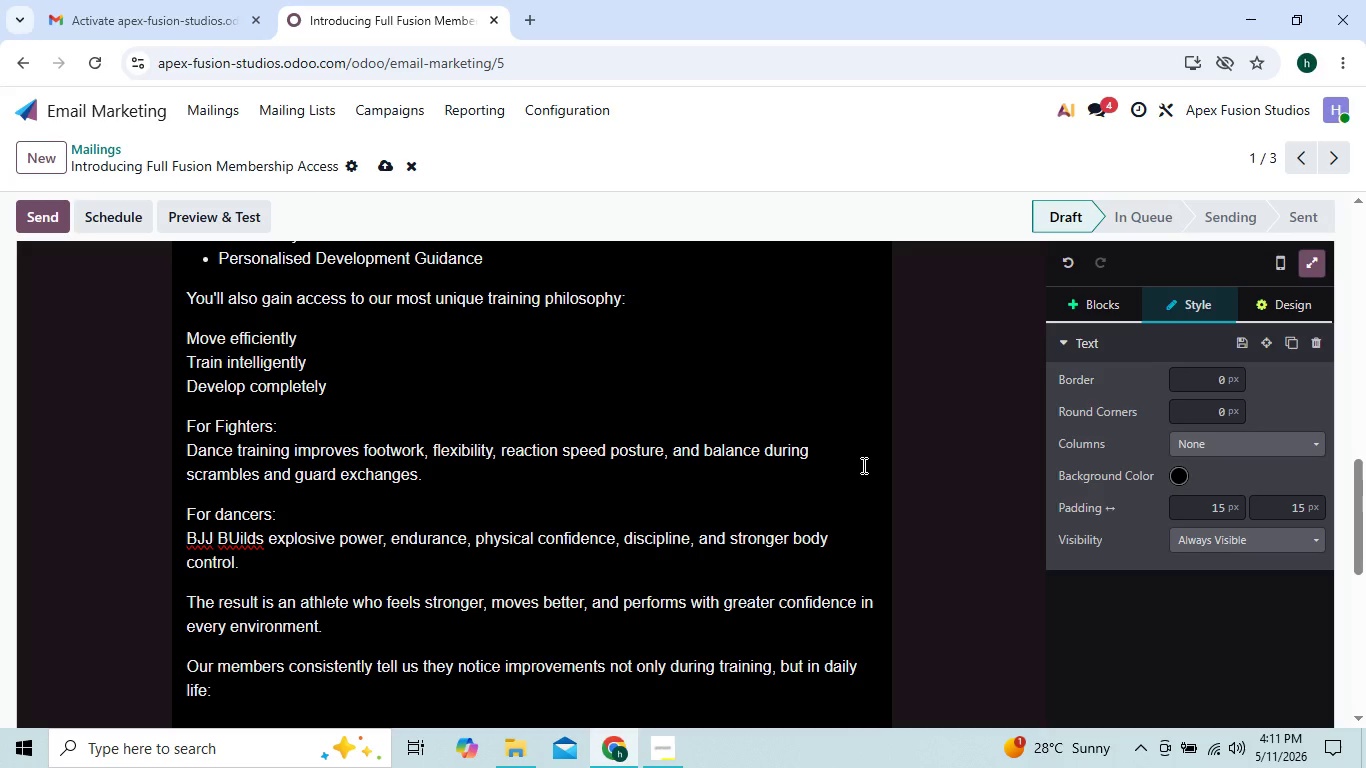 
type(Better PO)
key(Backspace)
key(Backspace)
type(posture)
 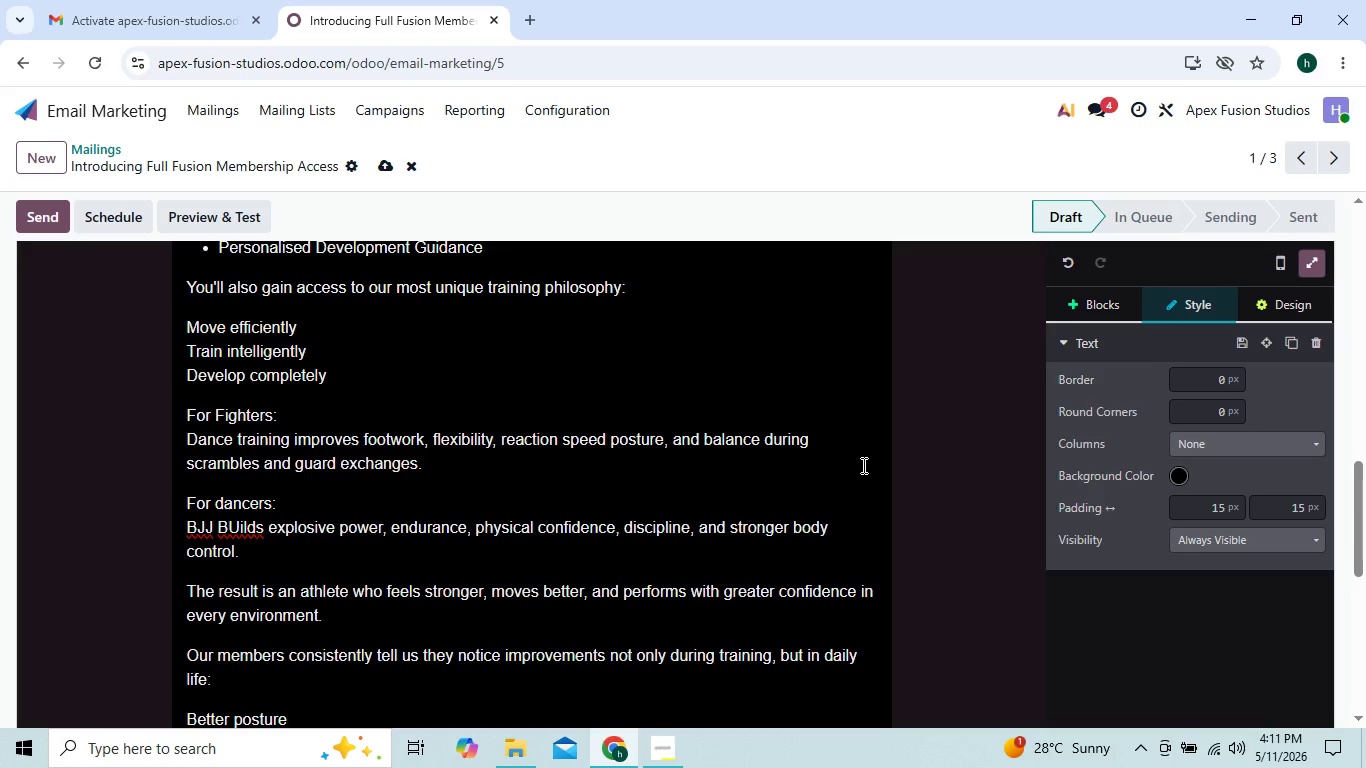 
left_click([192, 538])
 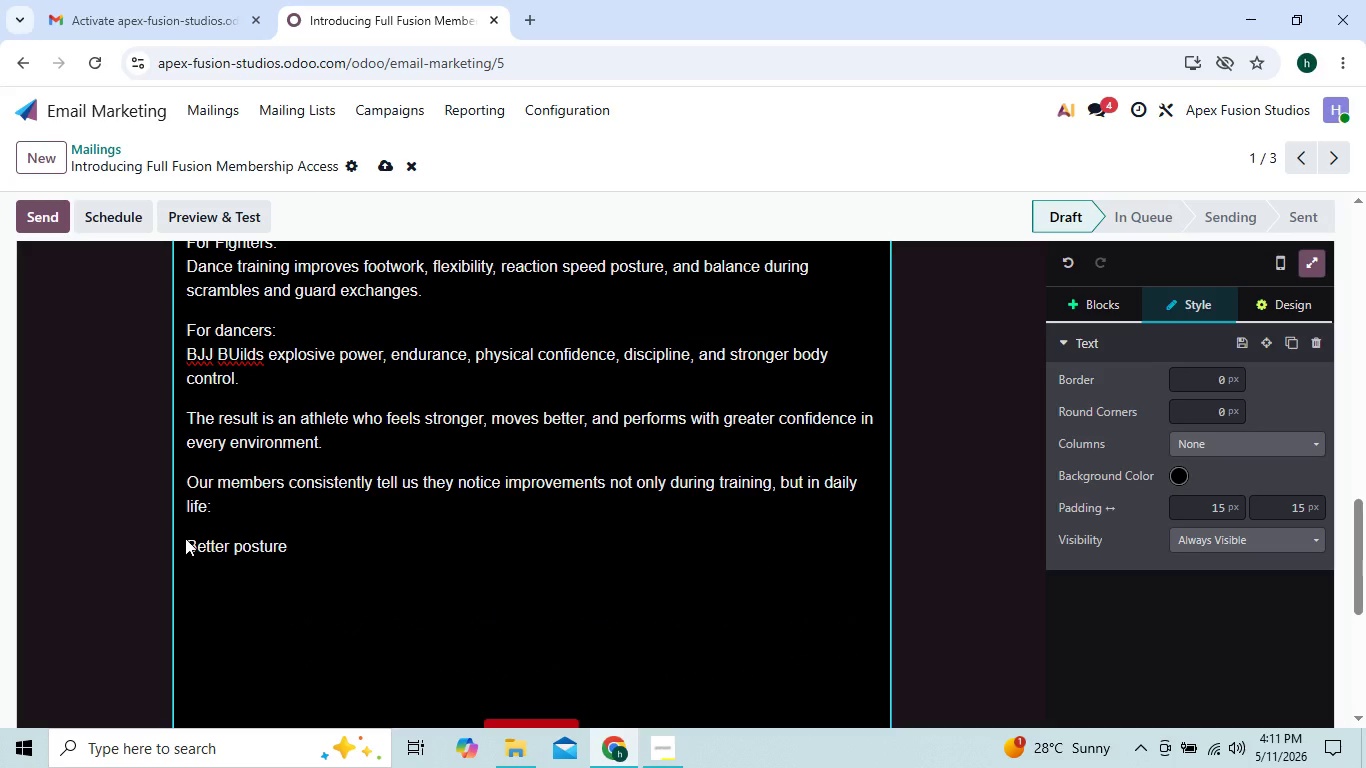 
left_click([185, 538])
 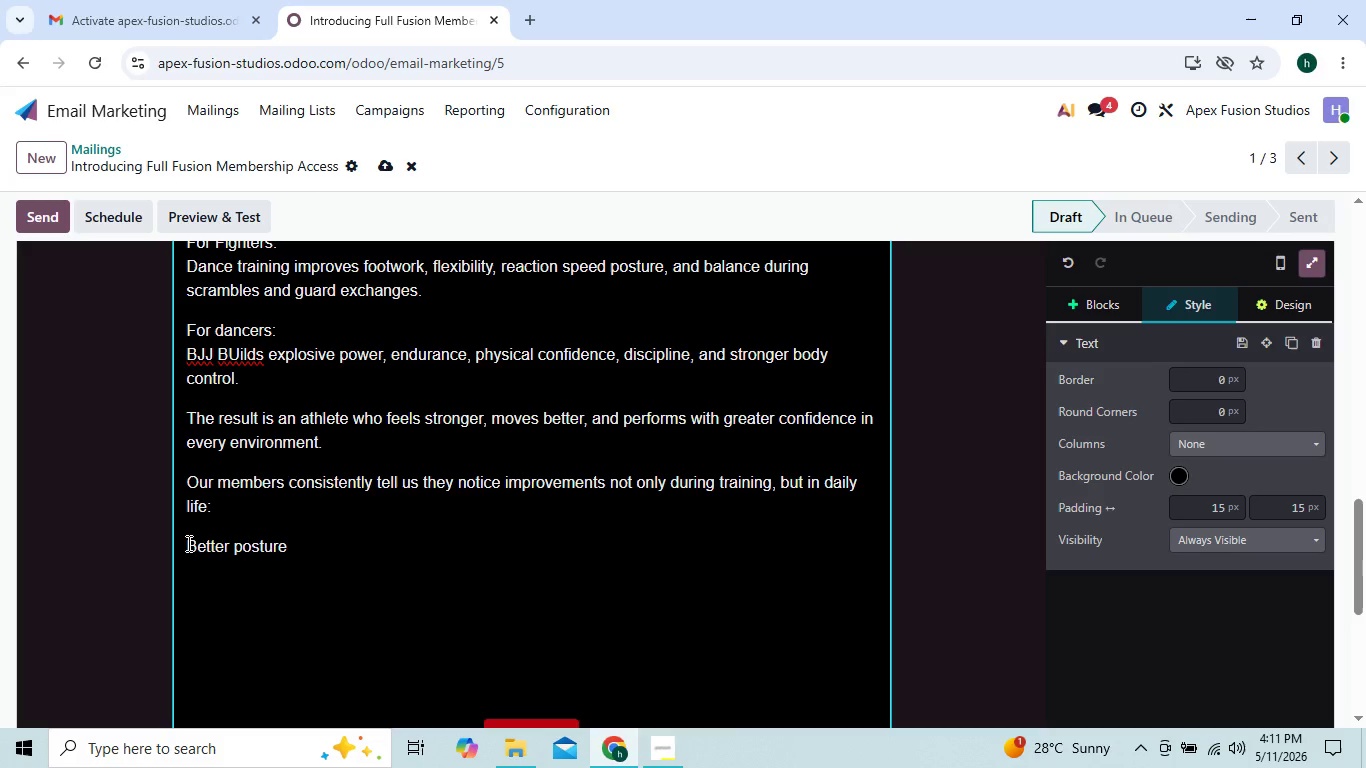 
left_click([187, 543])
 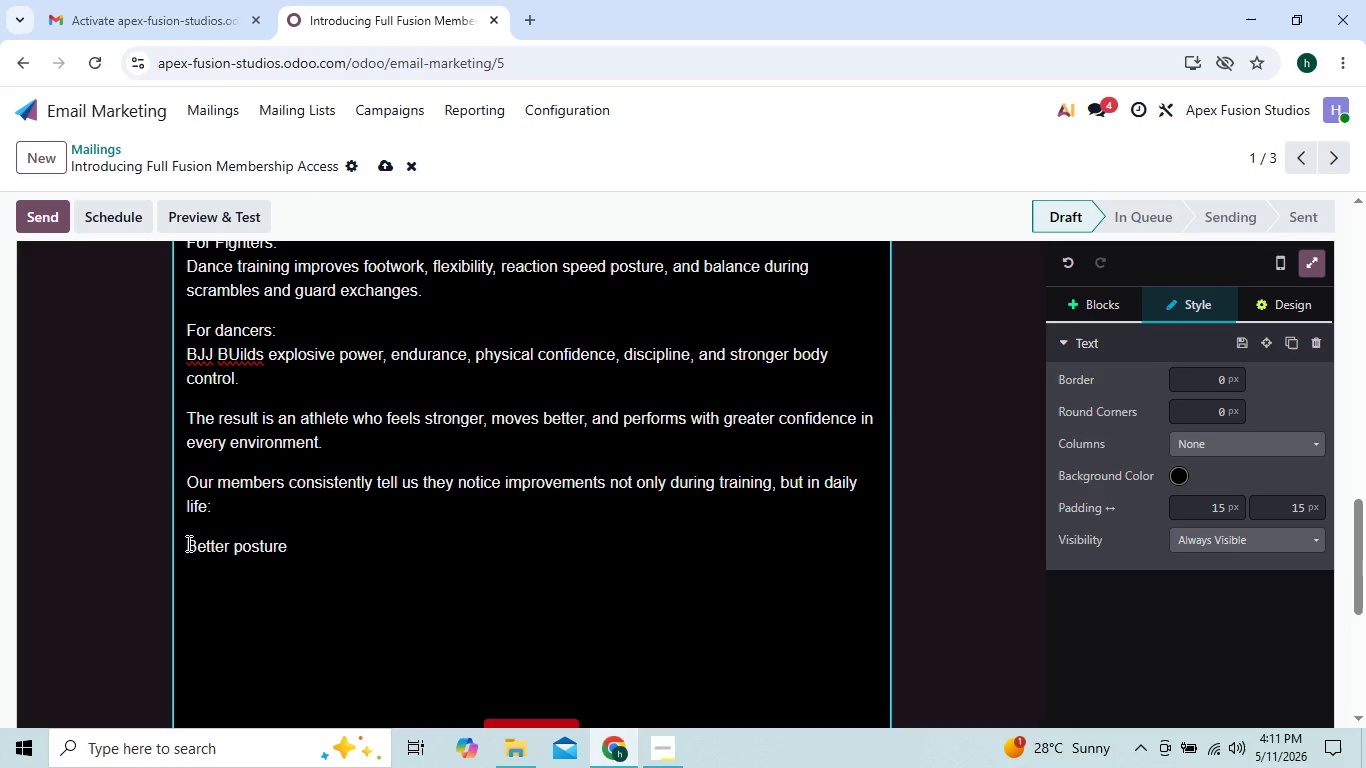 
key(Slash)
 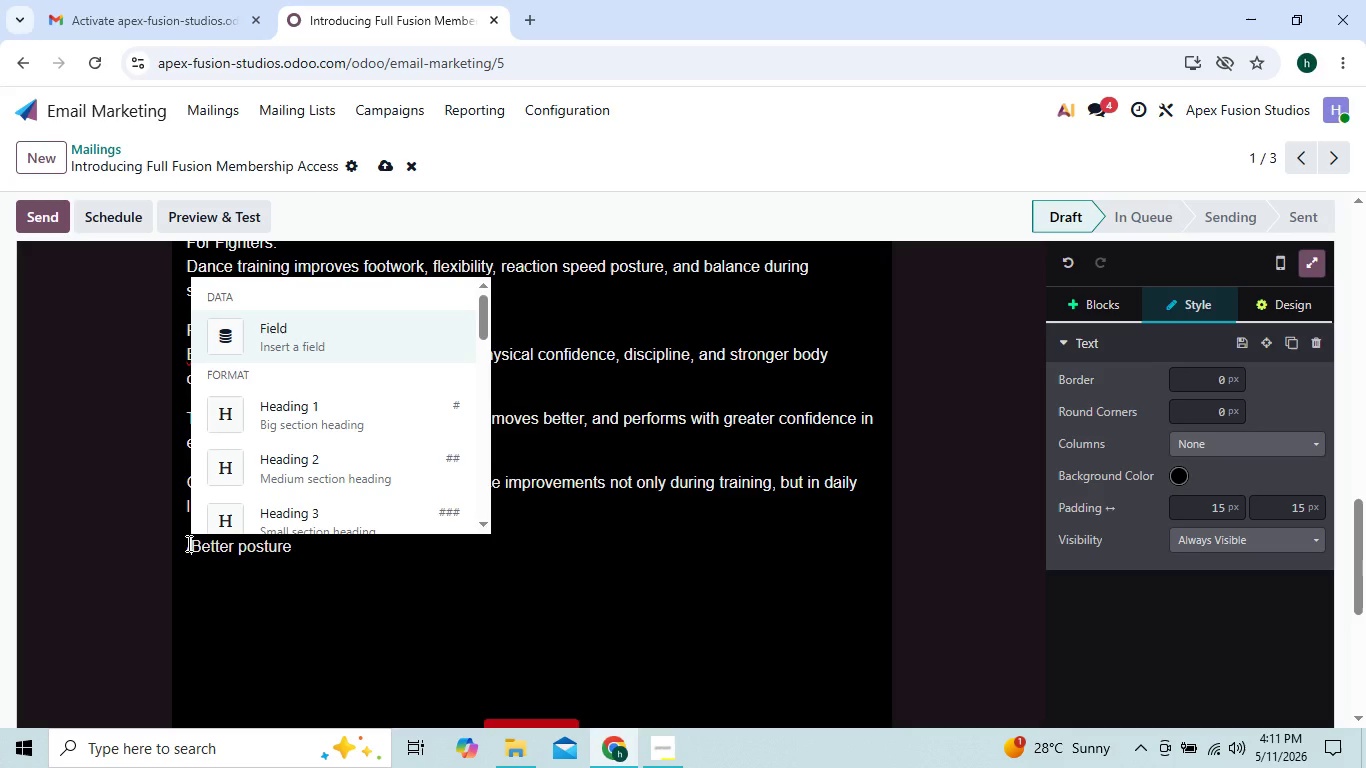 
type(bu)
 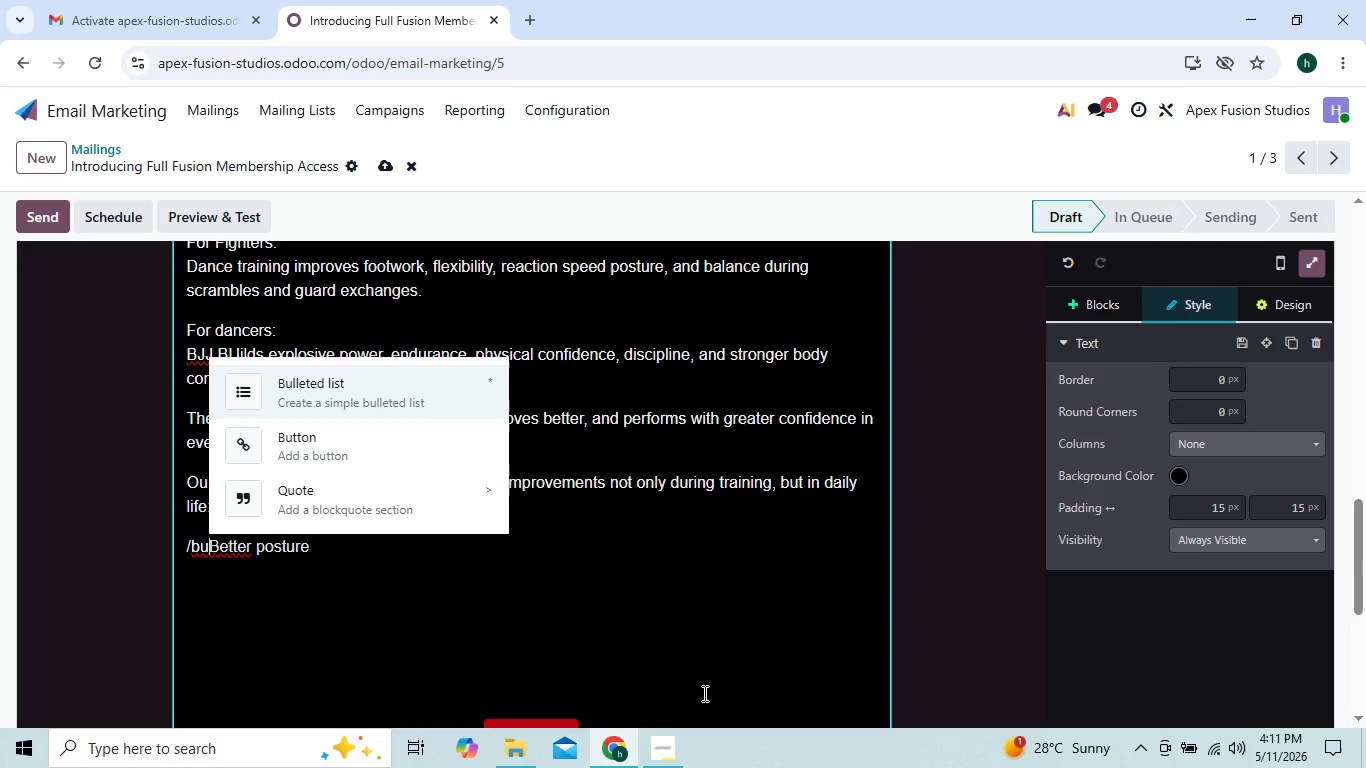 
left_click([958, 631])
 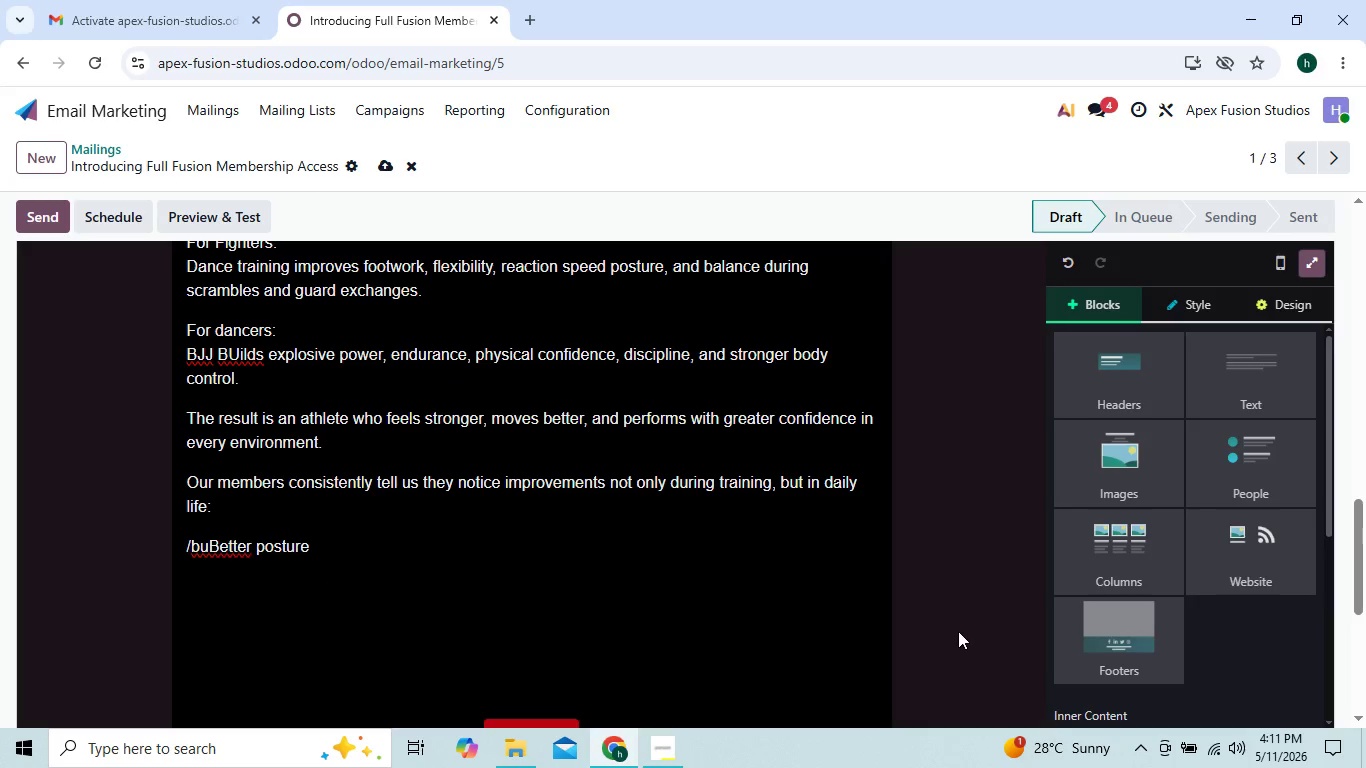 
left_click([958, 631])
 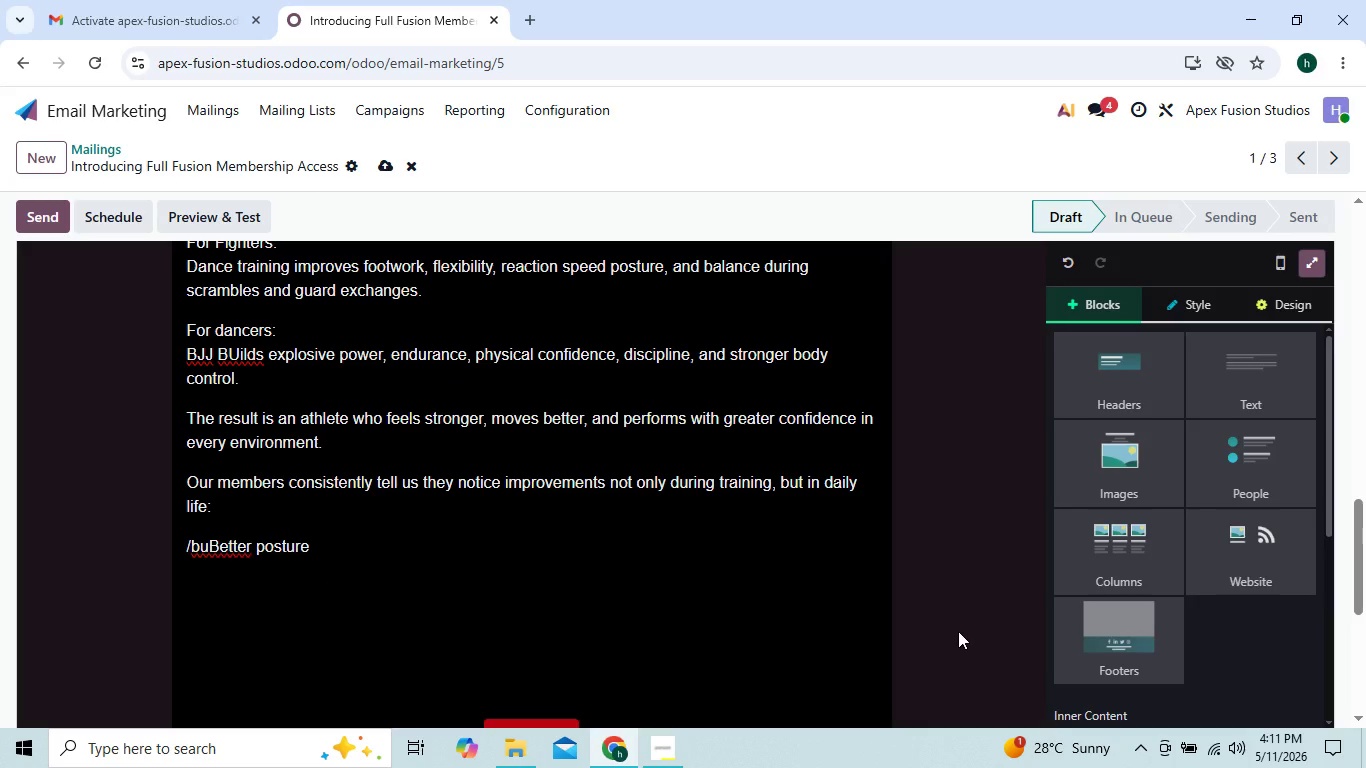 
left_click([958, 631])
 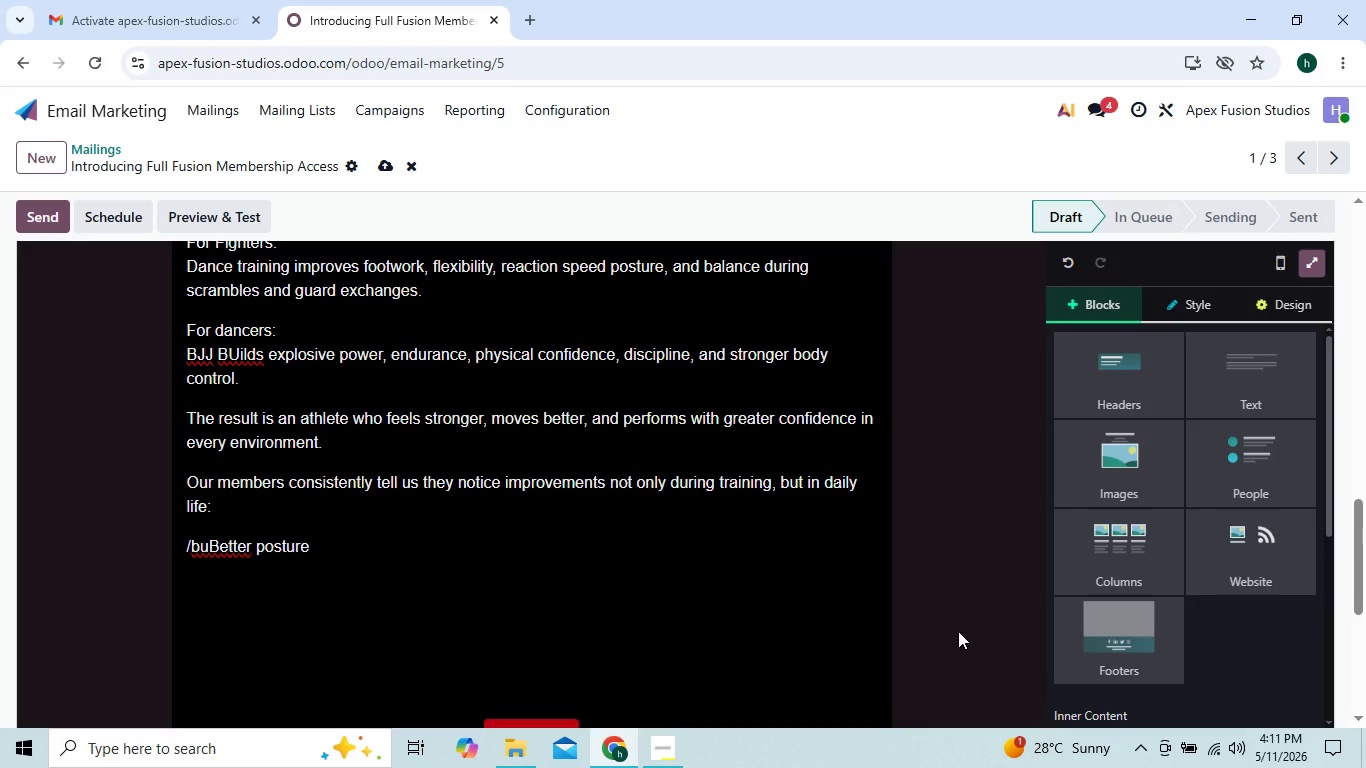 
double_click([958, 631])
 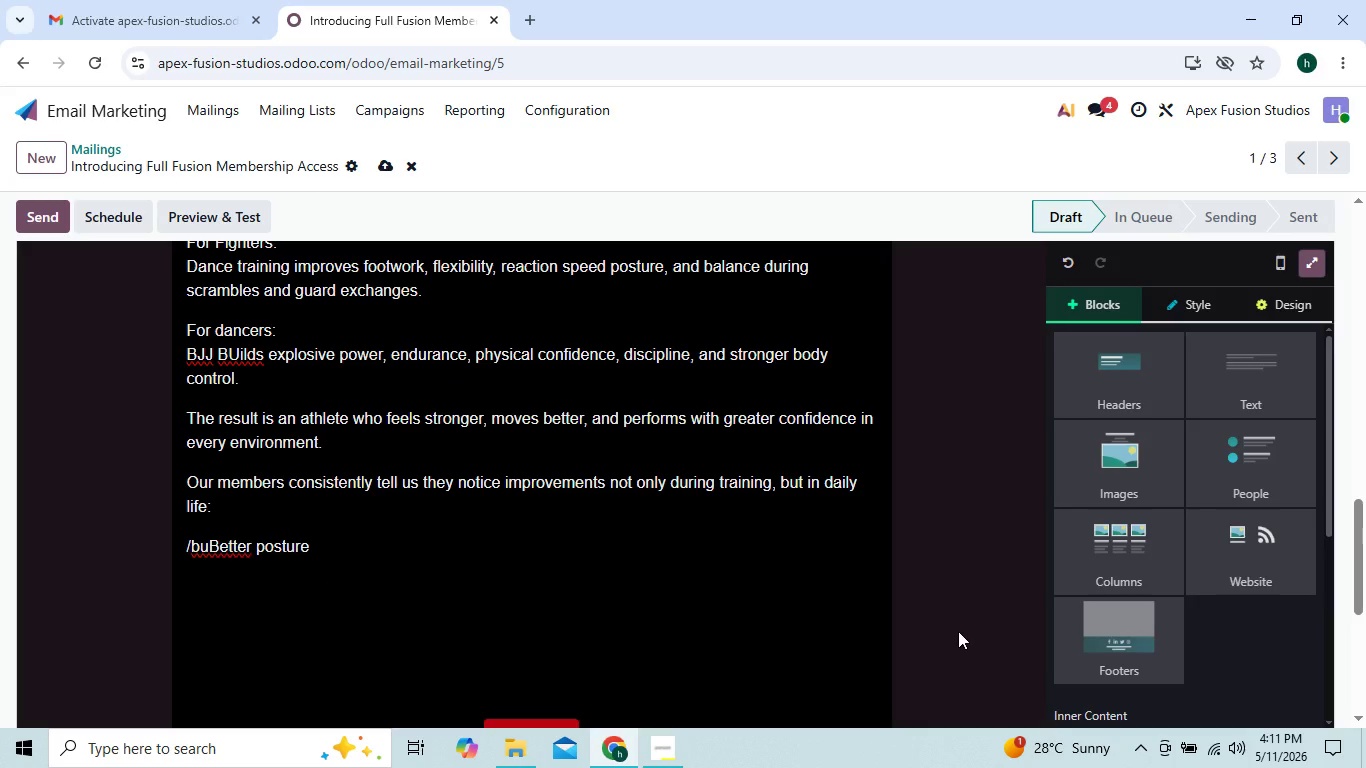 
left_click([958, 631])
 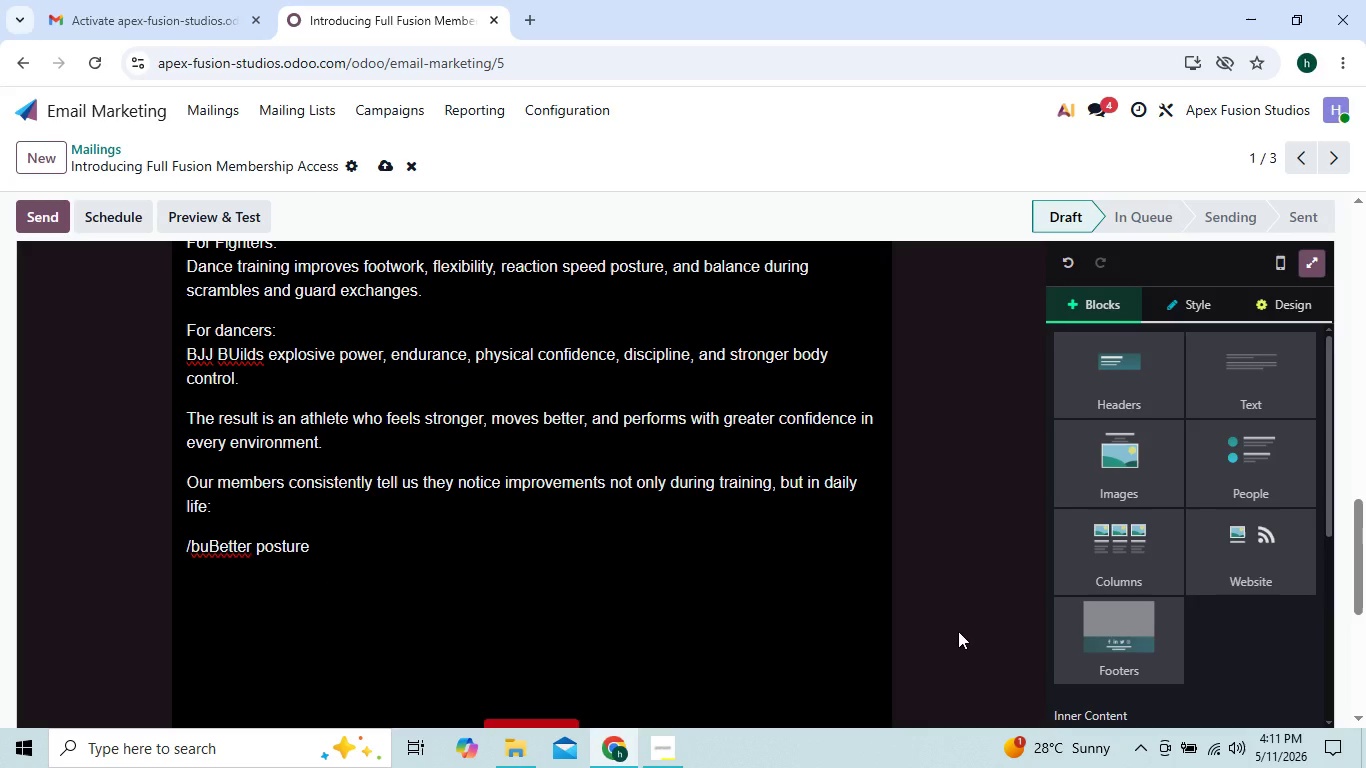 
double_click([958, 631])
 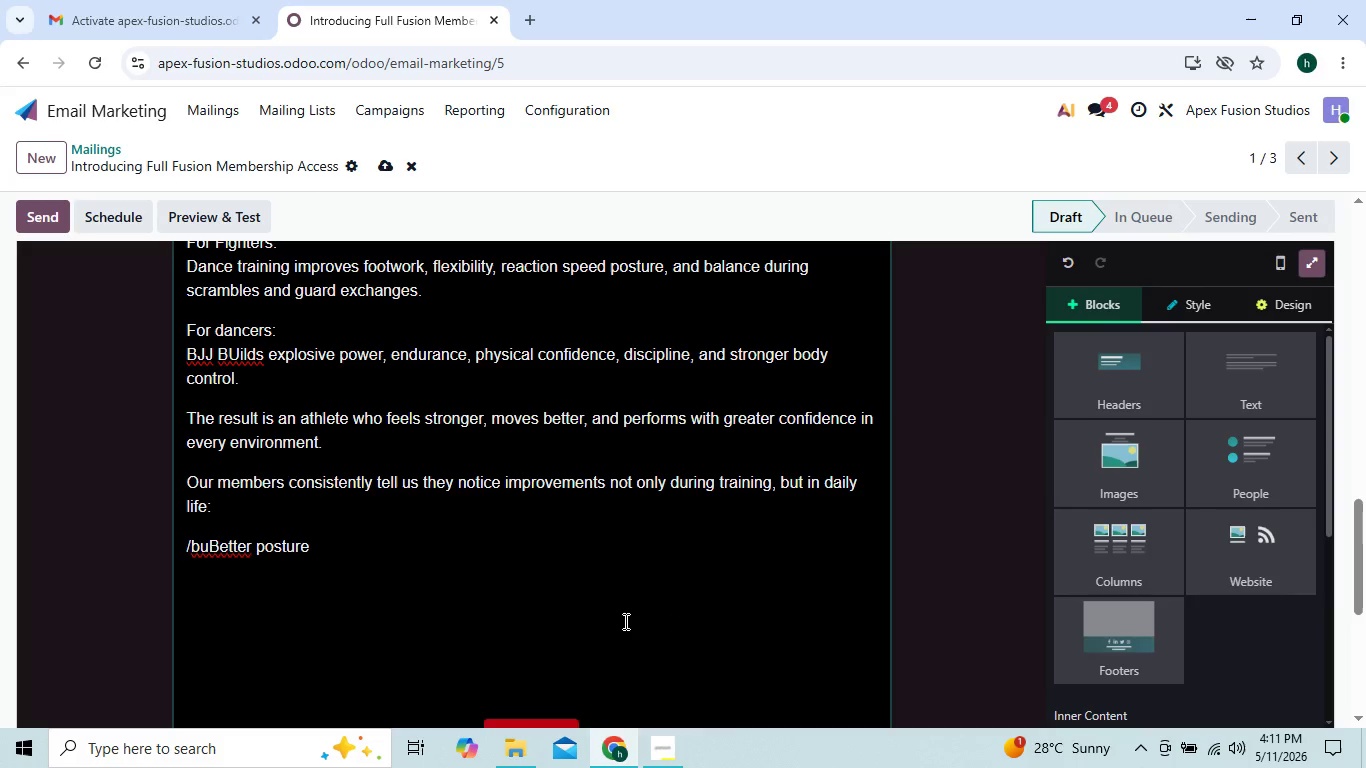 
wait(7.19)
 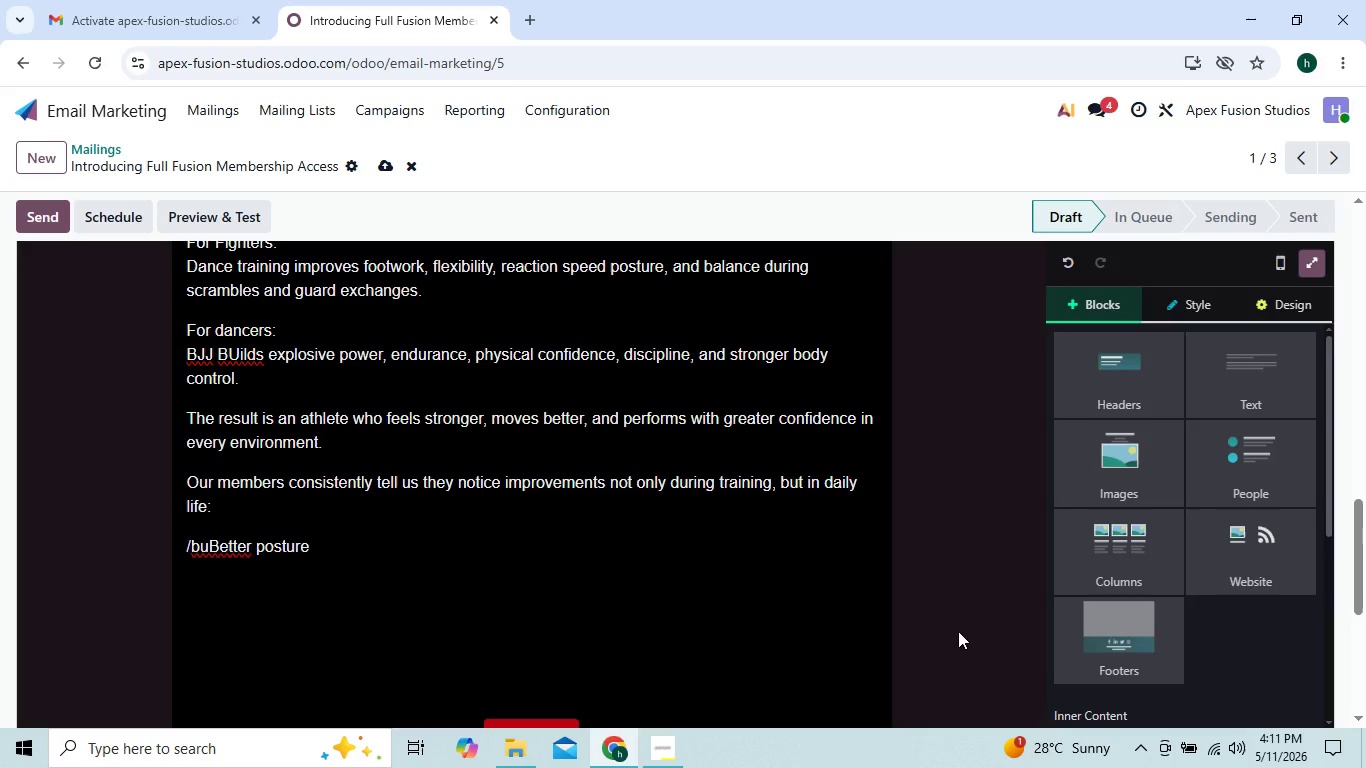 
left_click([211, 543])
 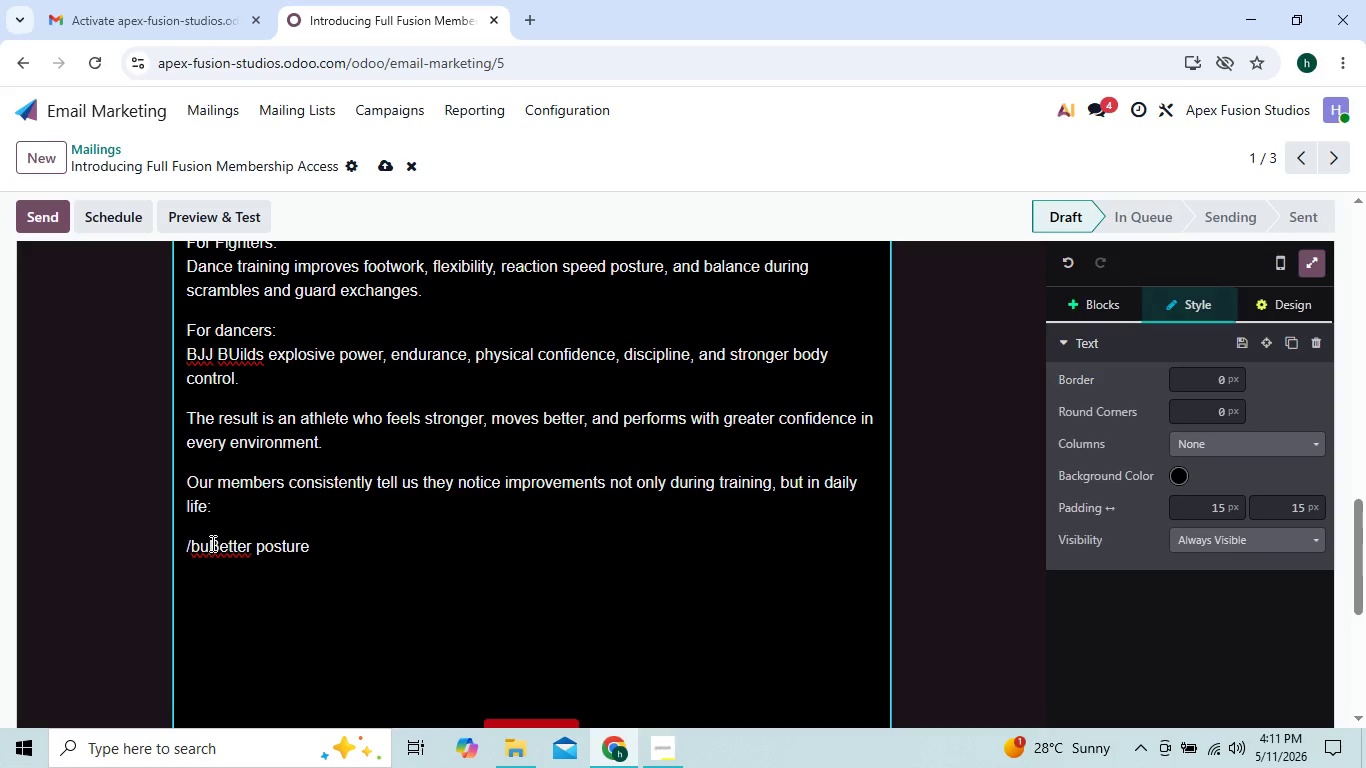 
key(Backspace)
key(Backspace)
key(Backspace)
type(/bu)
 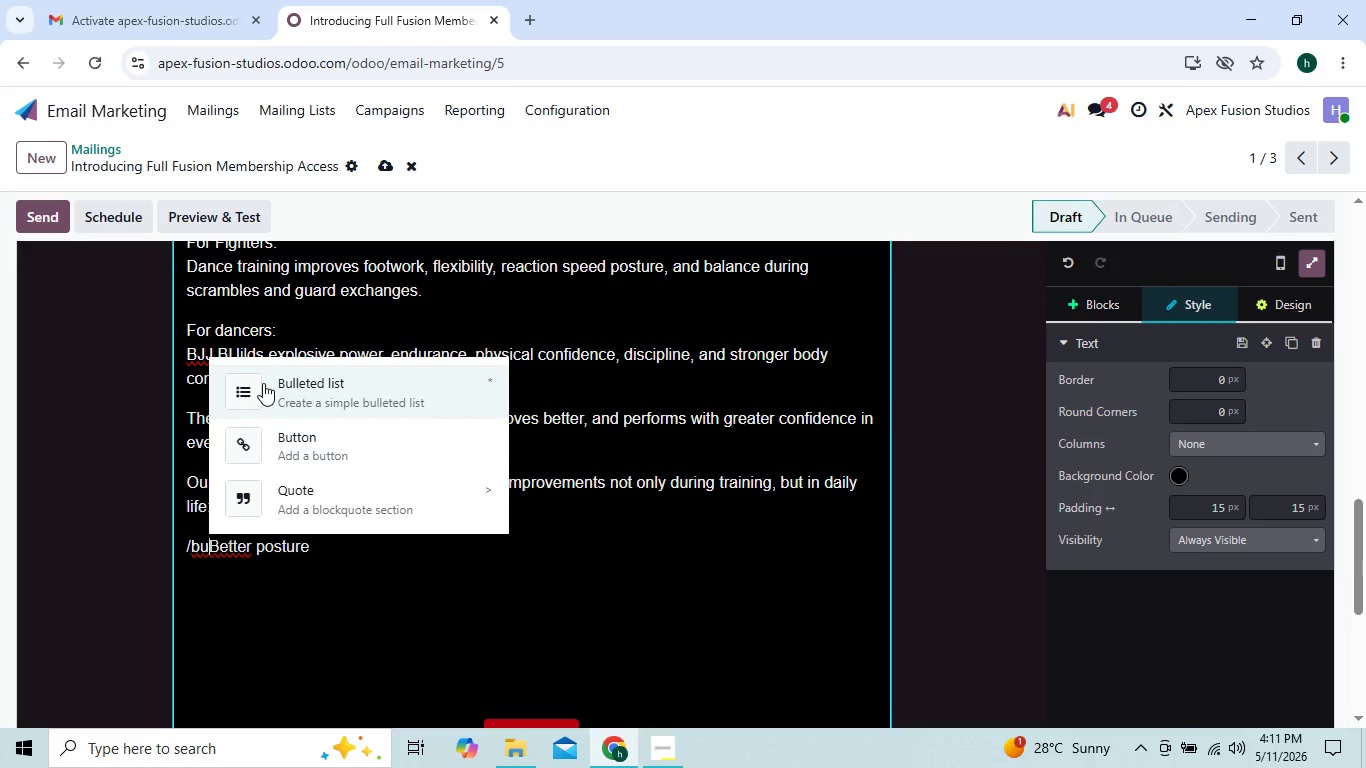 
left_click([295, 388])
 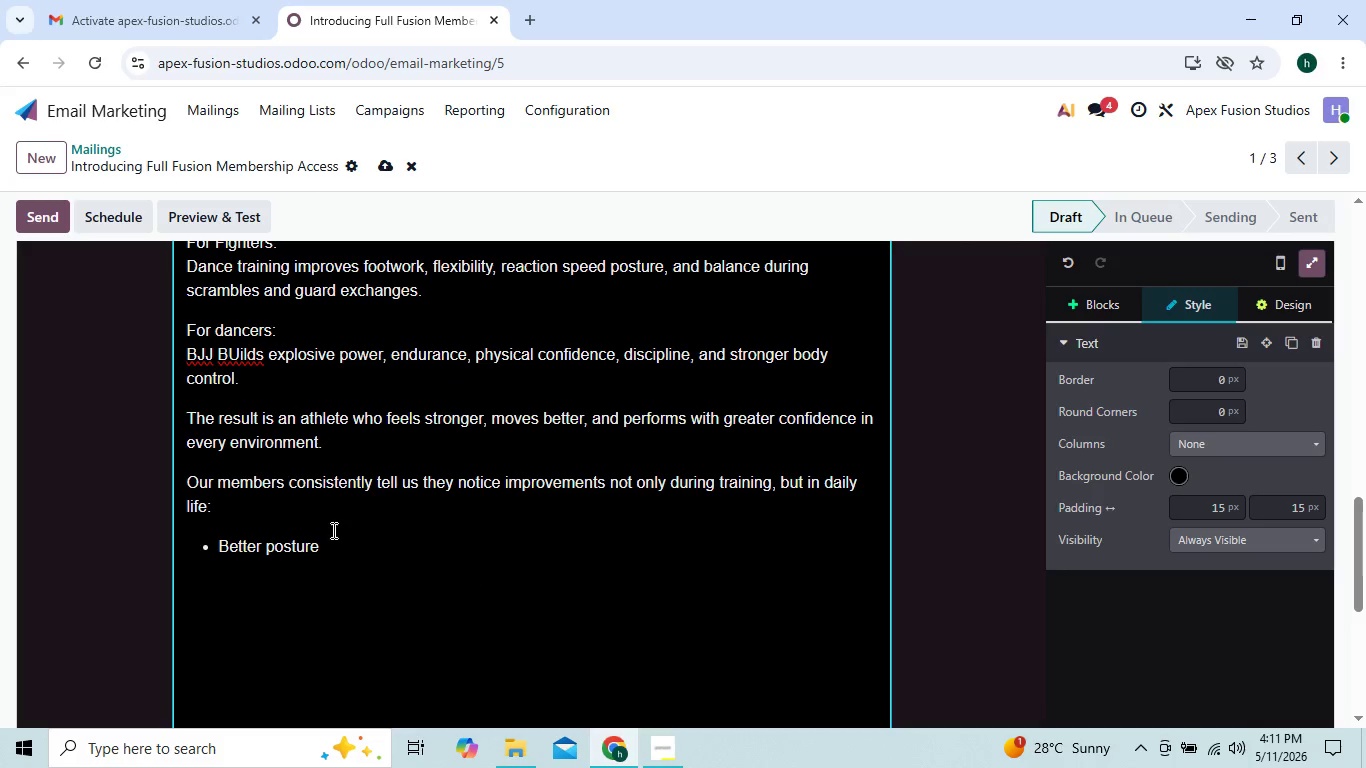 
left_click([334, 540])
 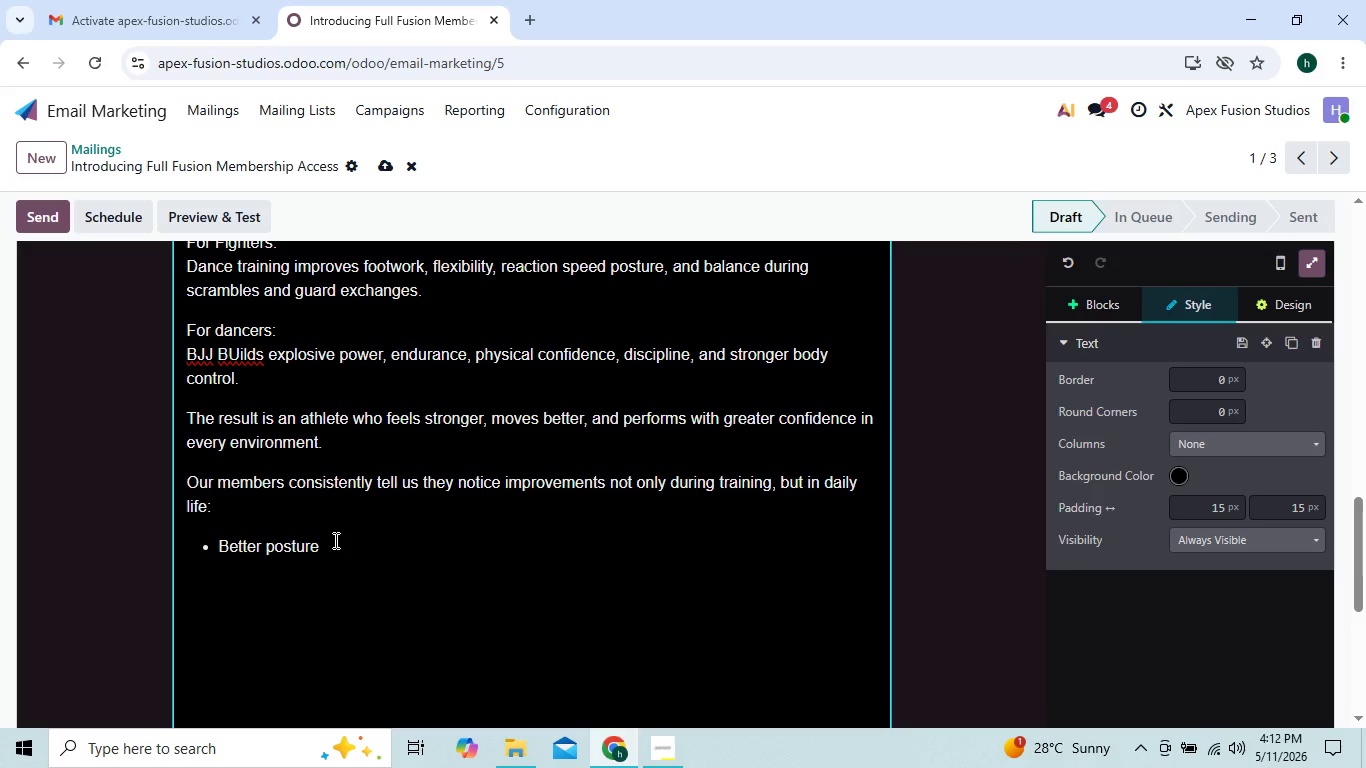 
key(Enter)
 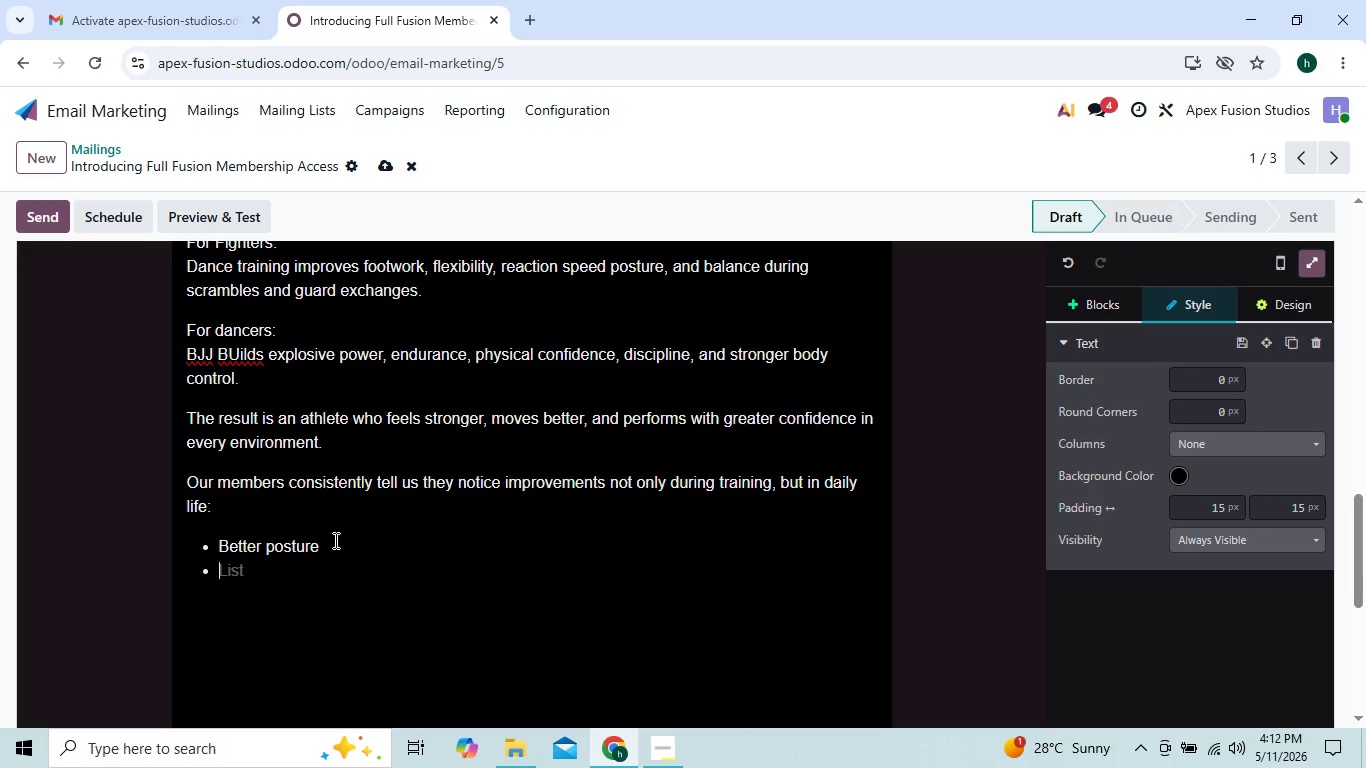 
type(Increased energy)
 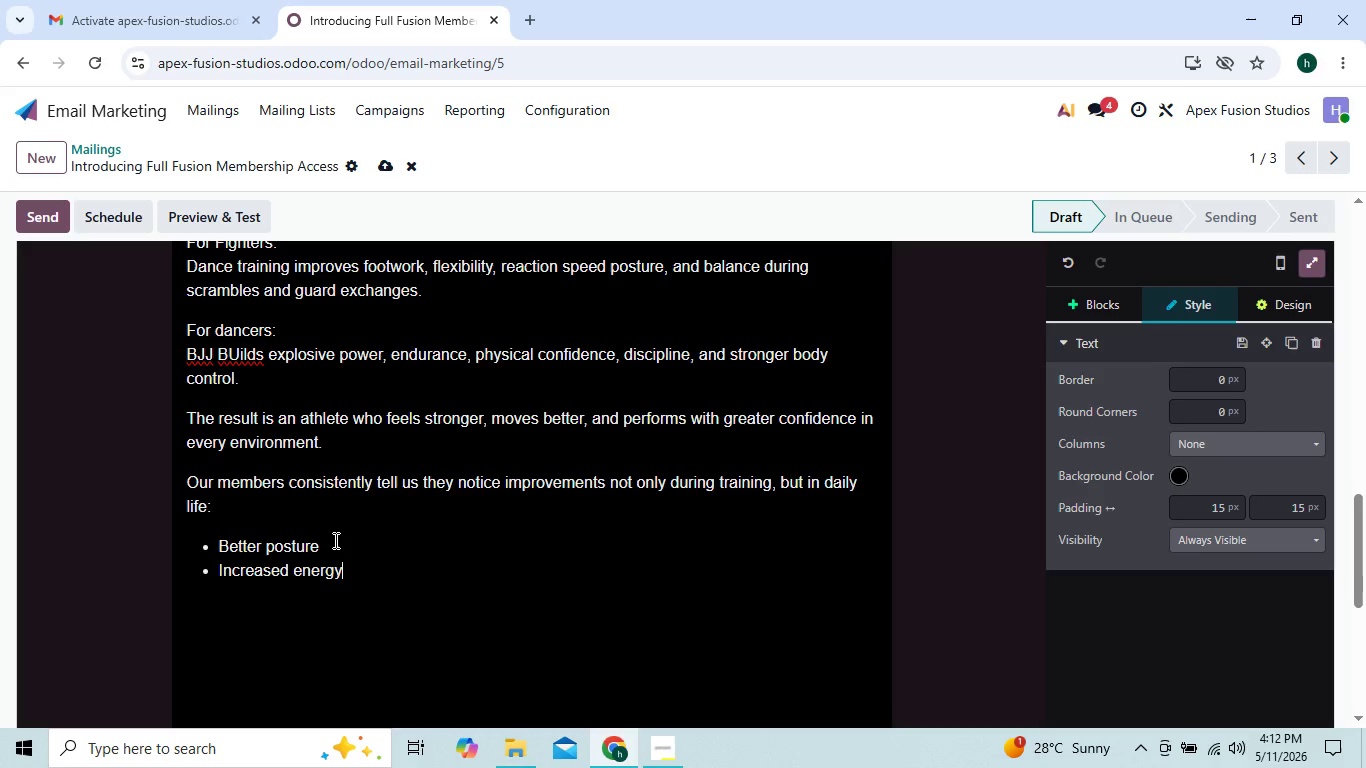 
key(Enter)
 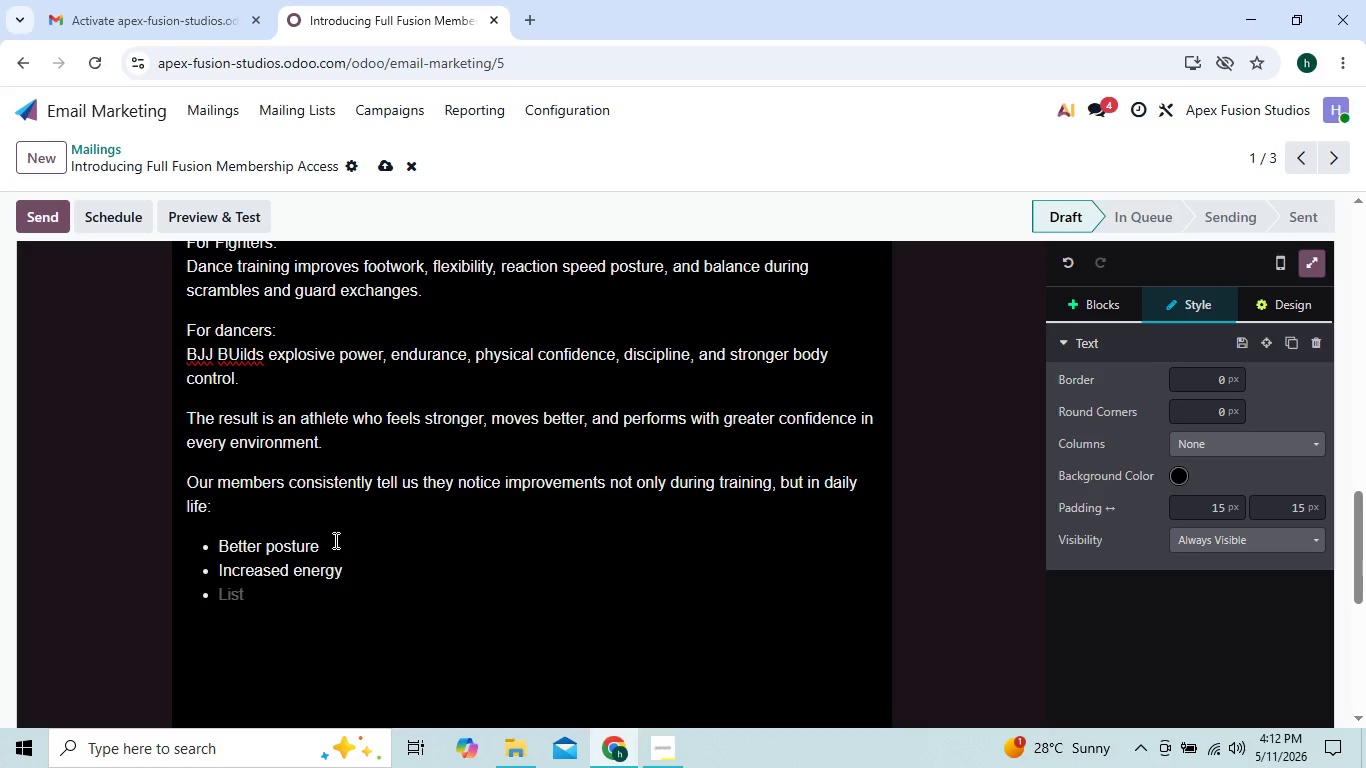 
type(Sh)
 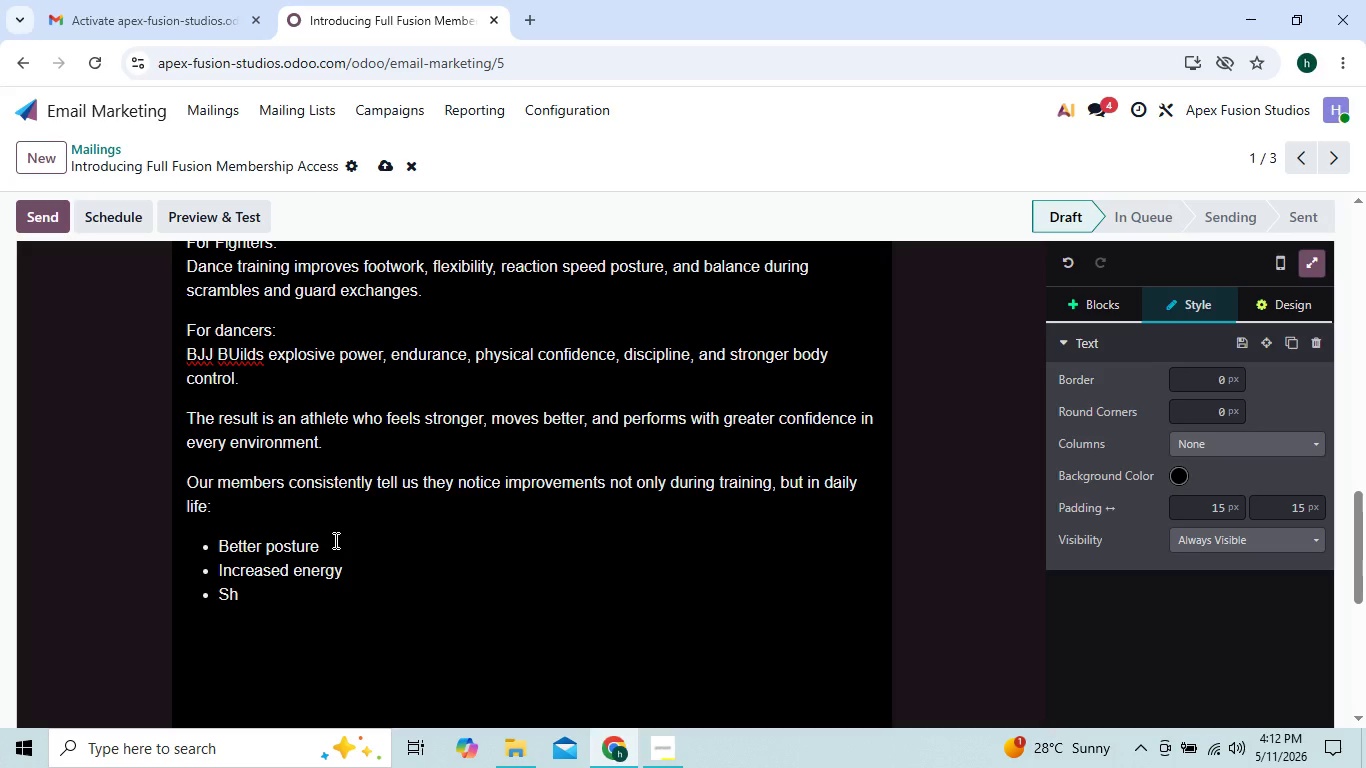 
key(ArrowLeft)
 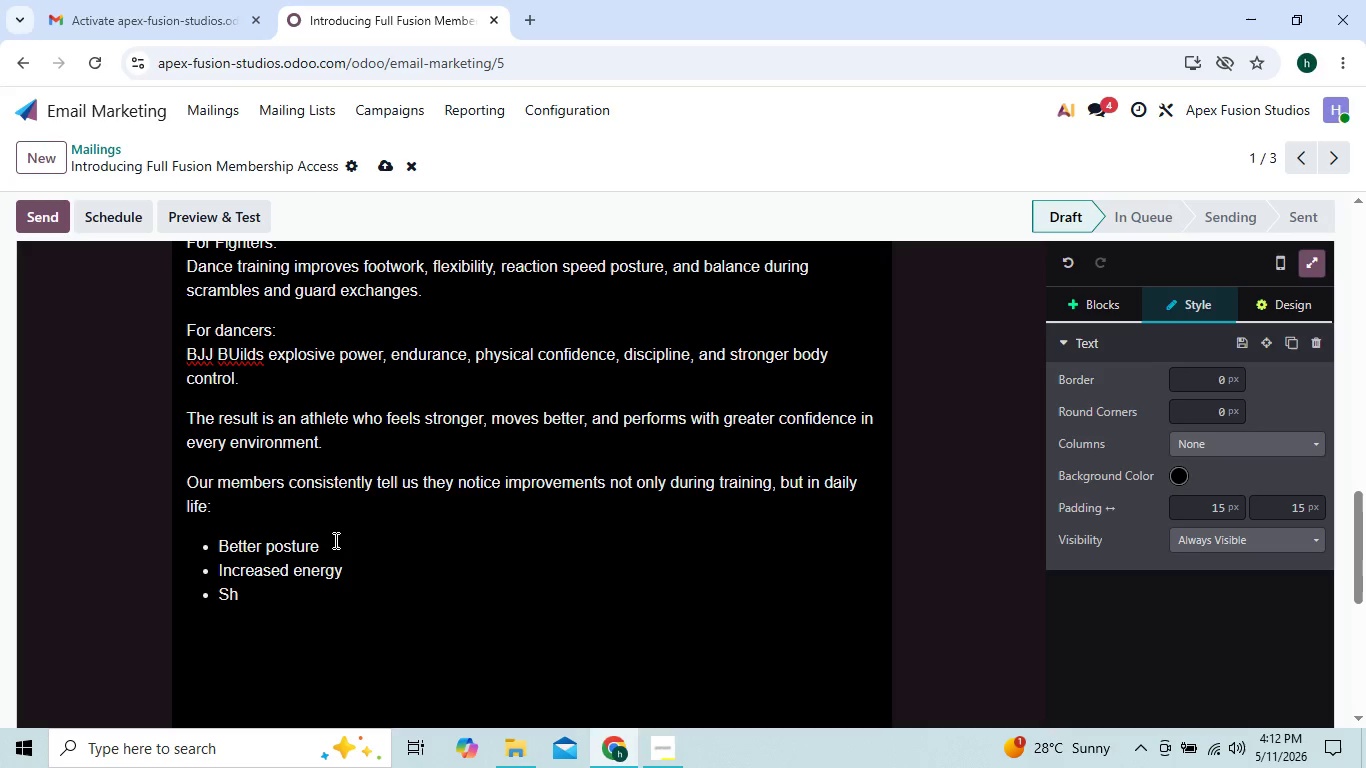 
key(ArrowRight)
 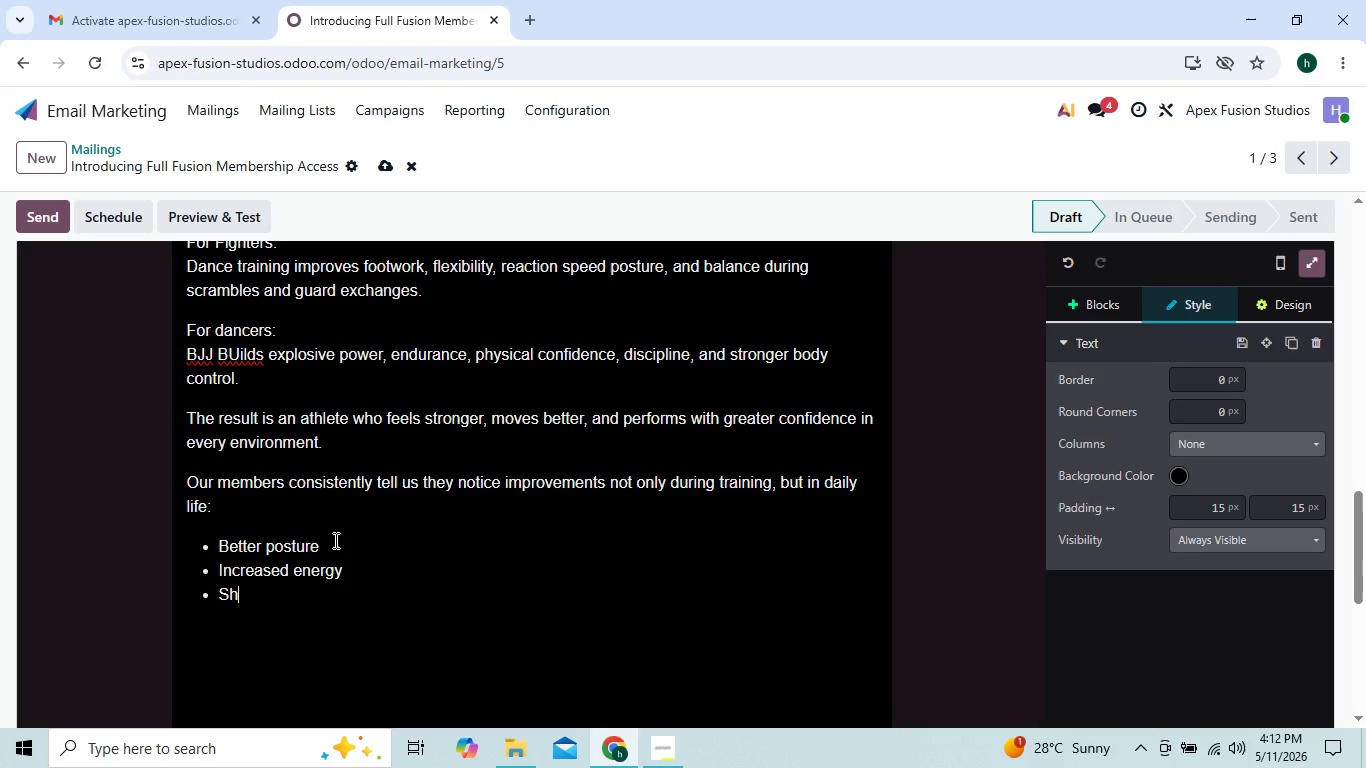 
type(arper focus)
 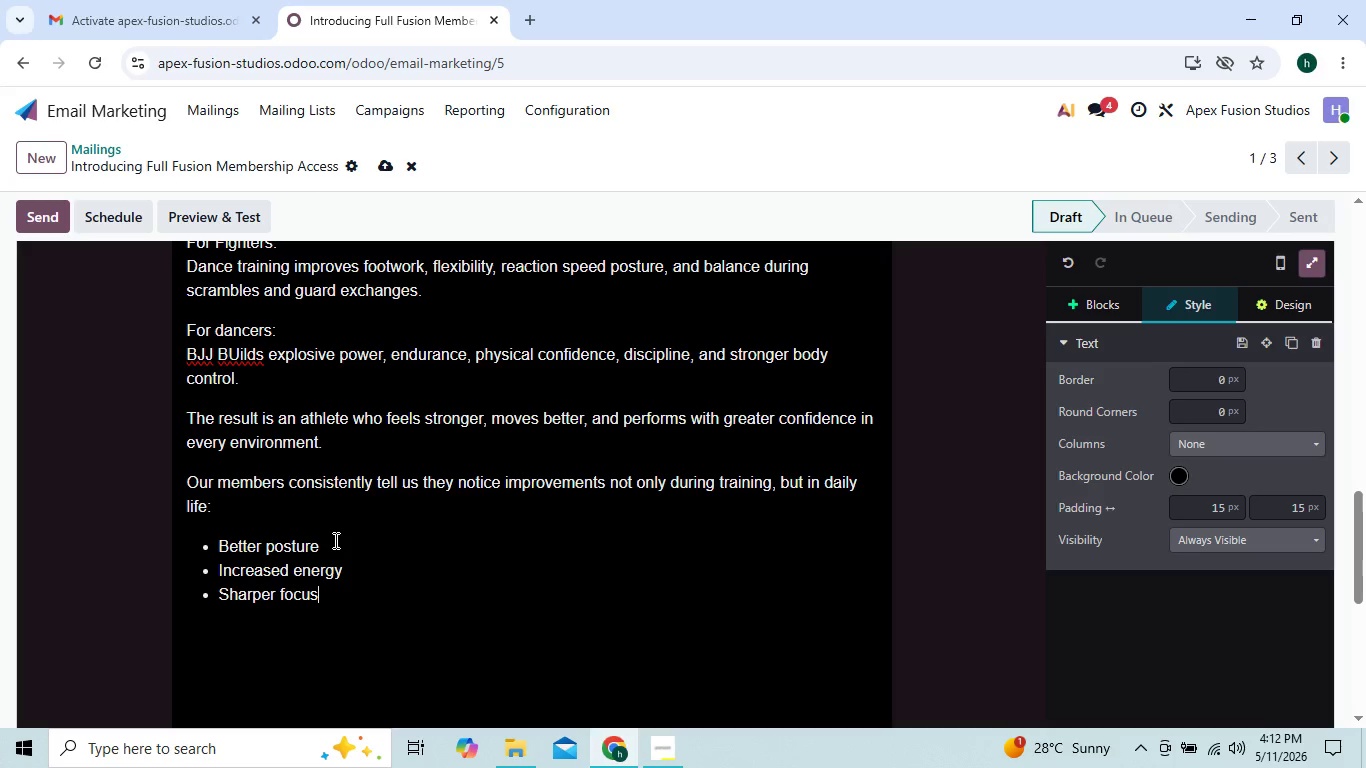 
key(Enter)
 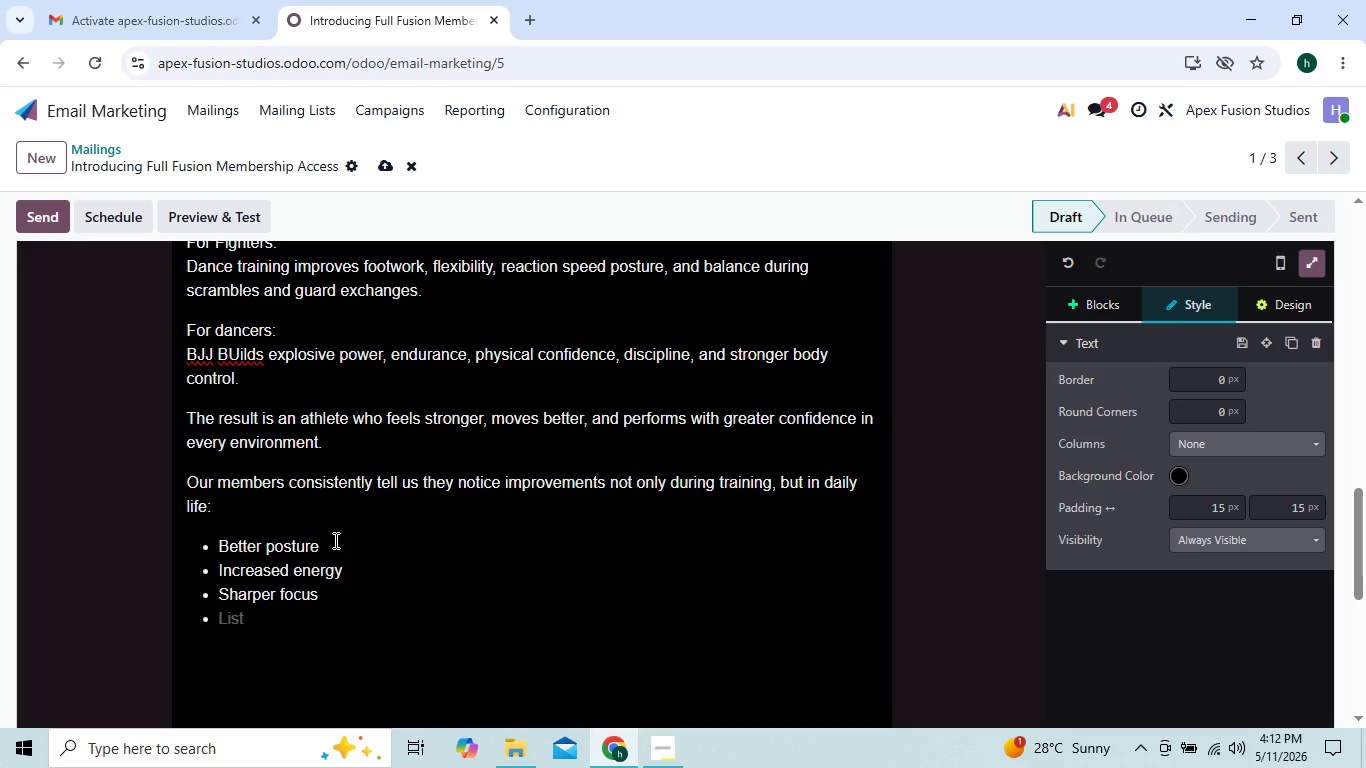 
type(Reduced stress Grater cong)
key(Backspace)
type(fidence)
 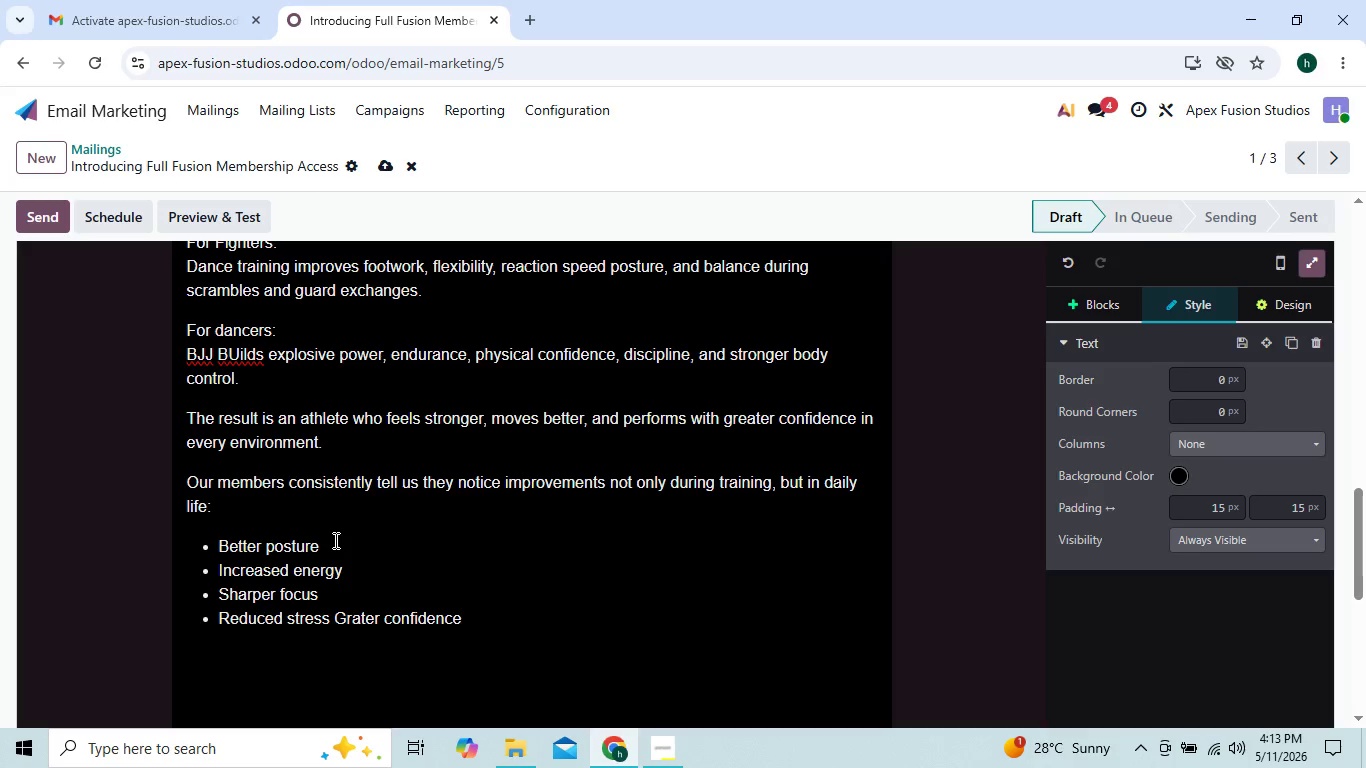 
key(Enter)
 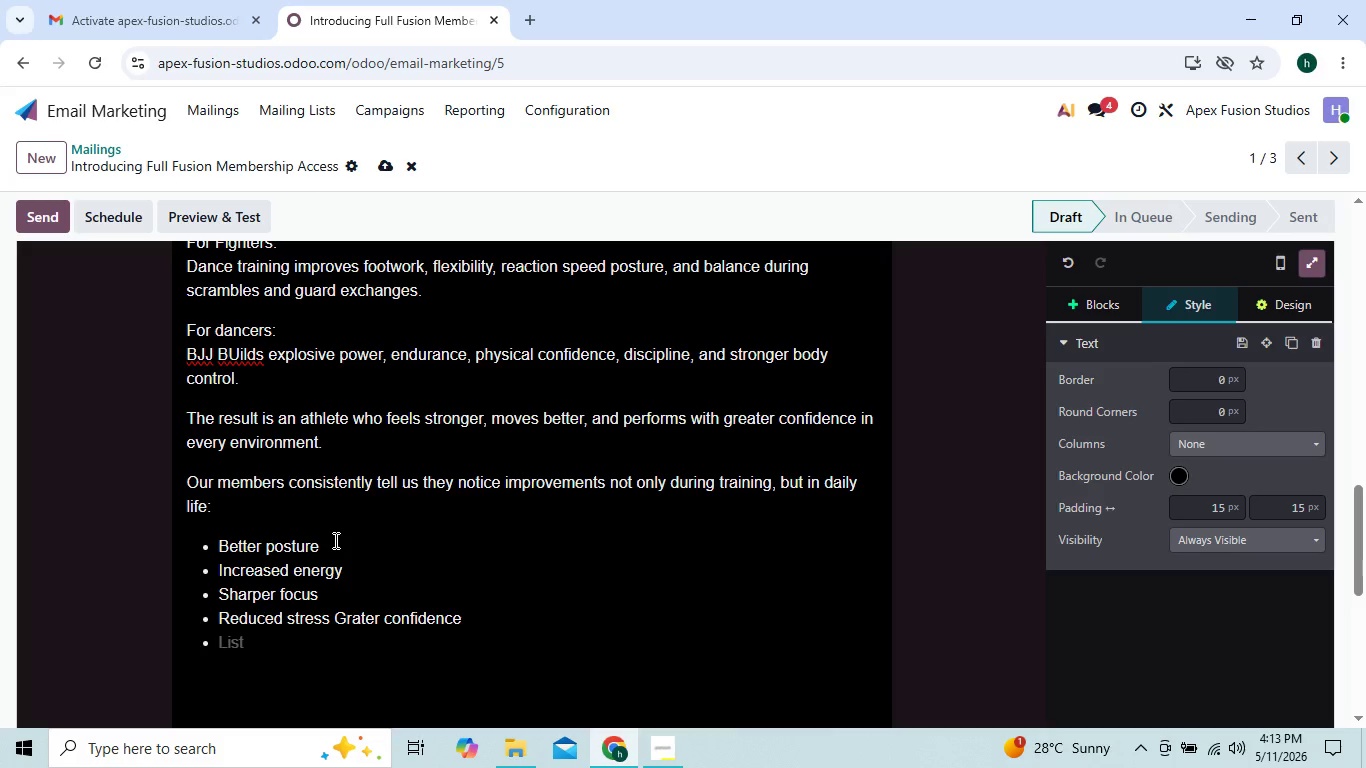 
type(Improved body awareness)
 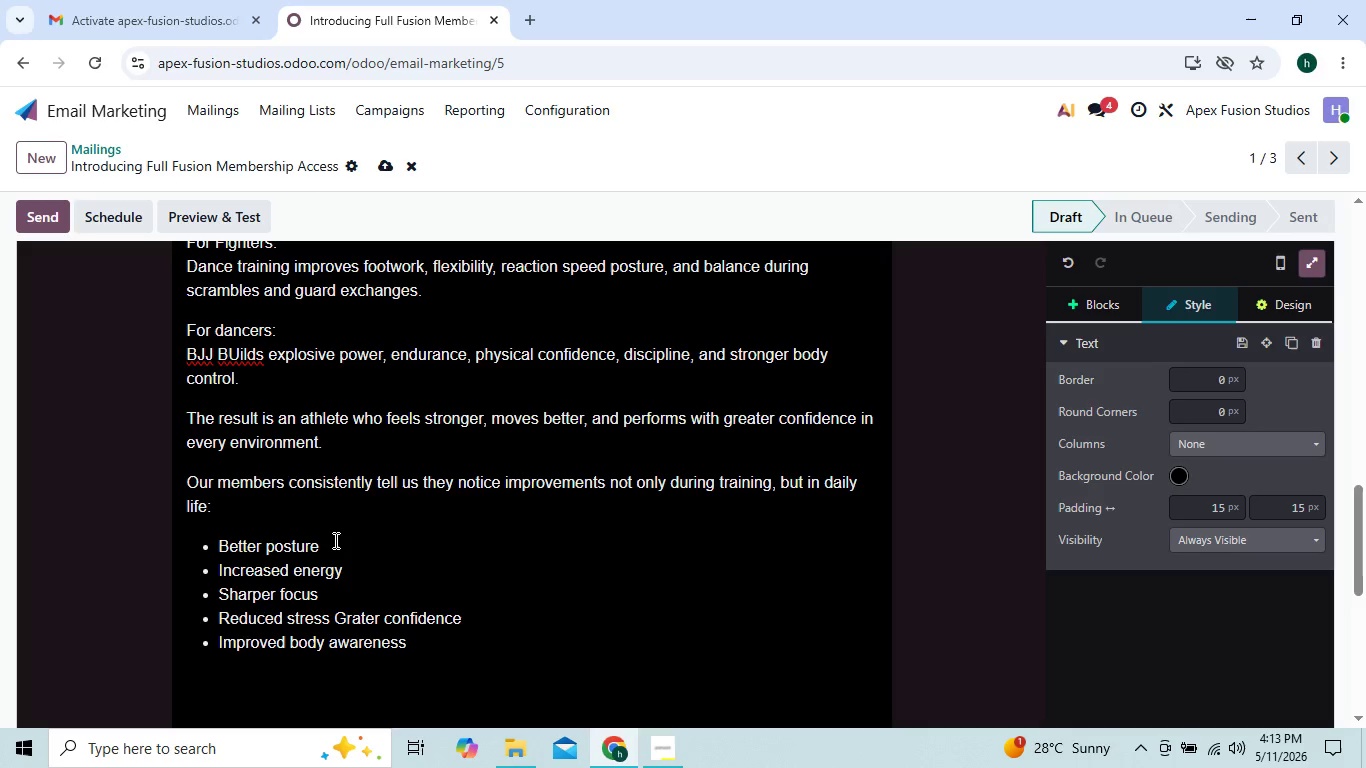 
key(Enter)
 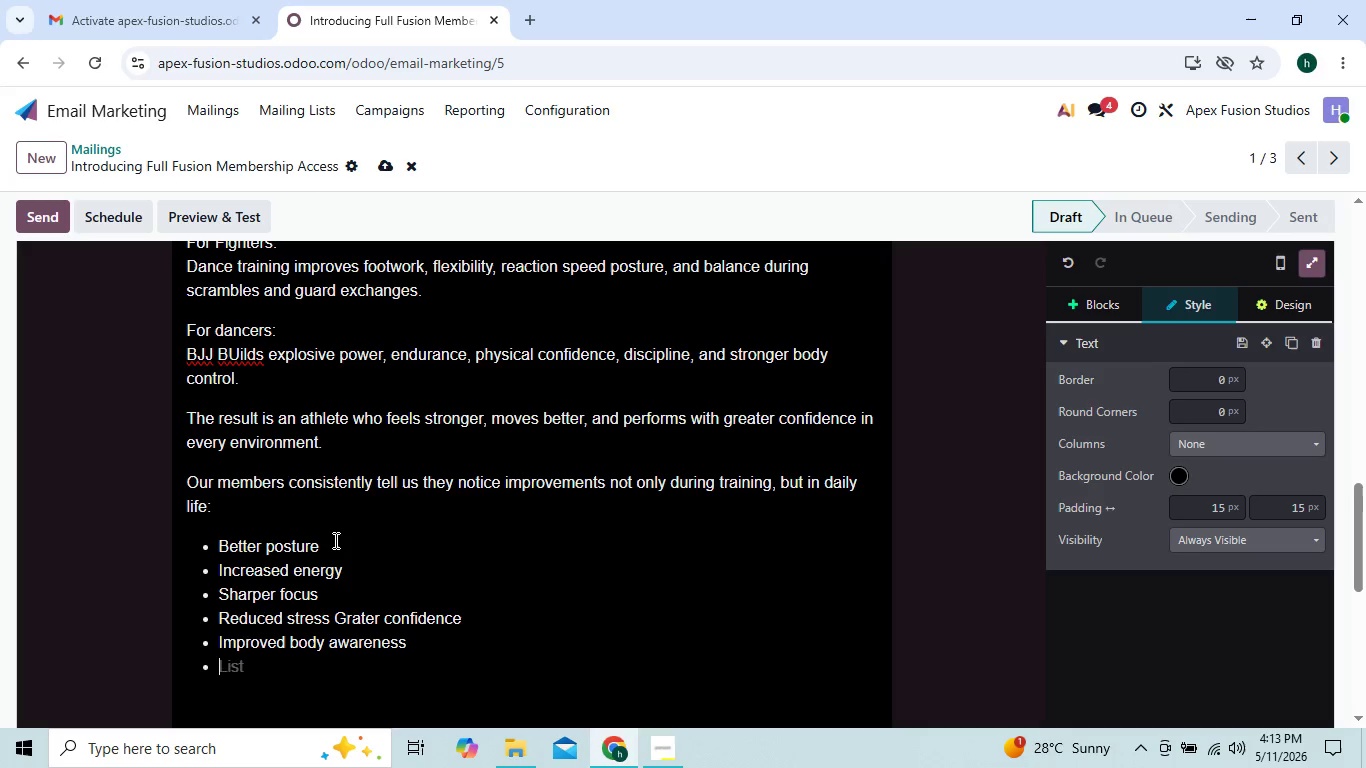 
key(Enter)
 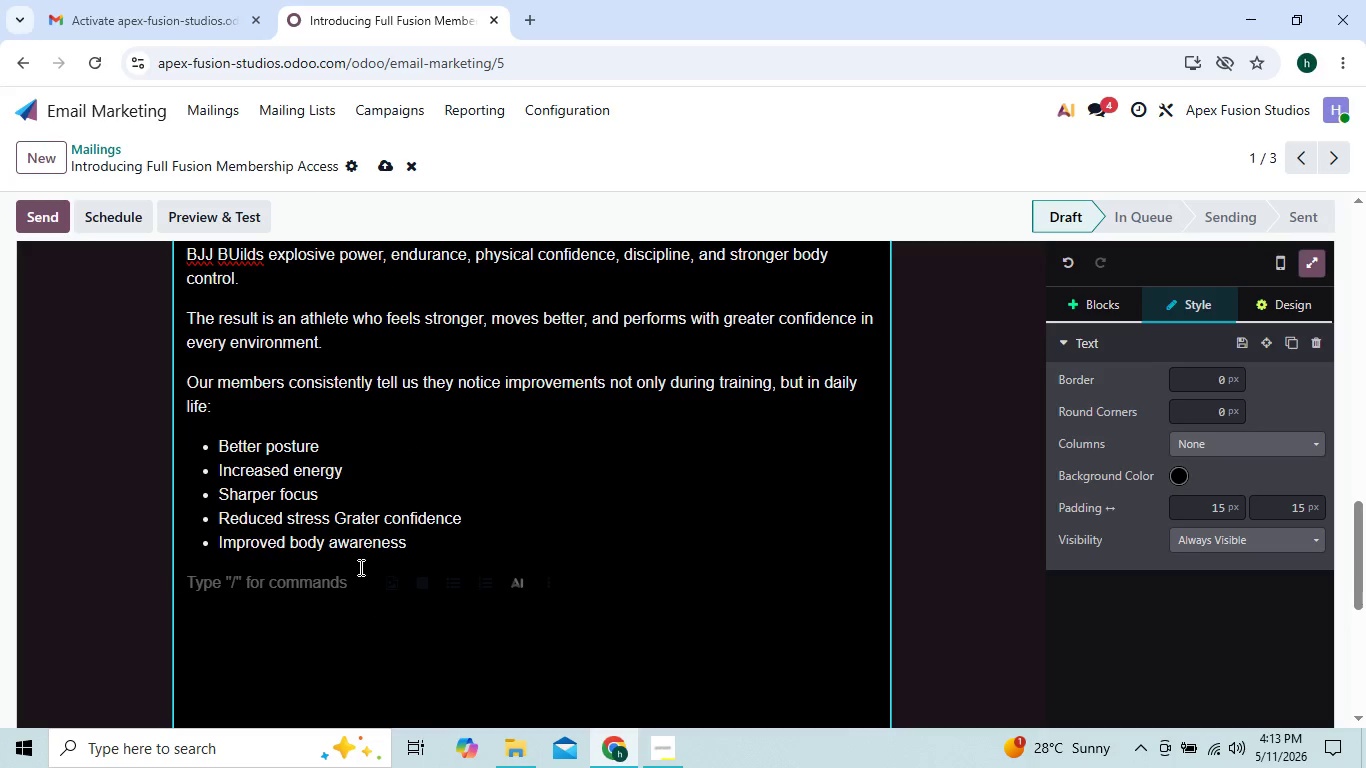 
wait(8.02)
 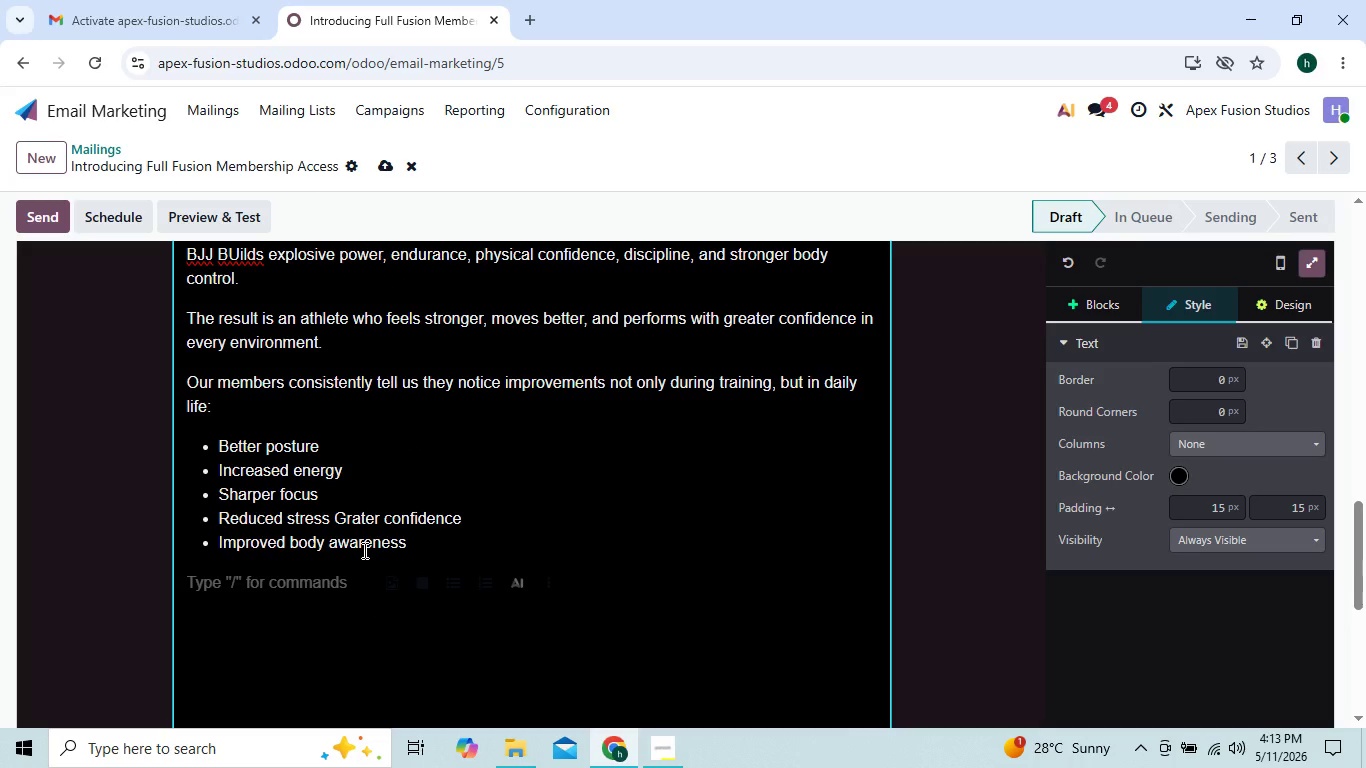 
type(And because Apex Fusion Sudios)
 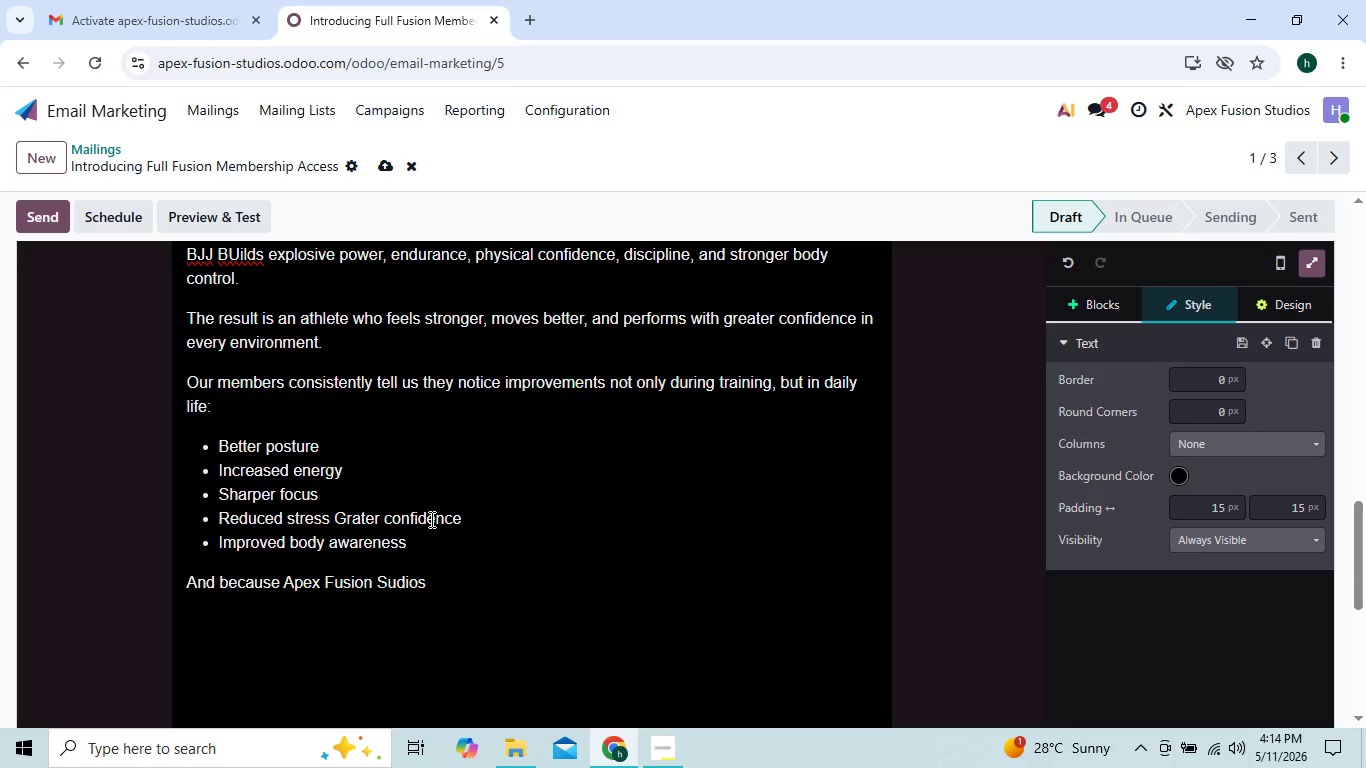 
key(ArrowLeft)
 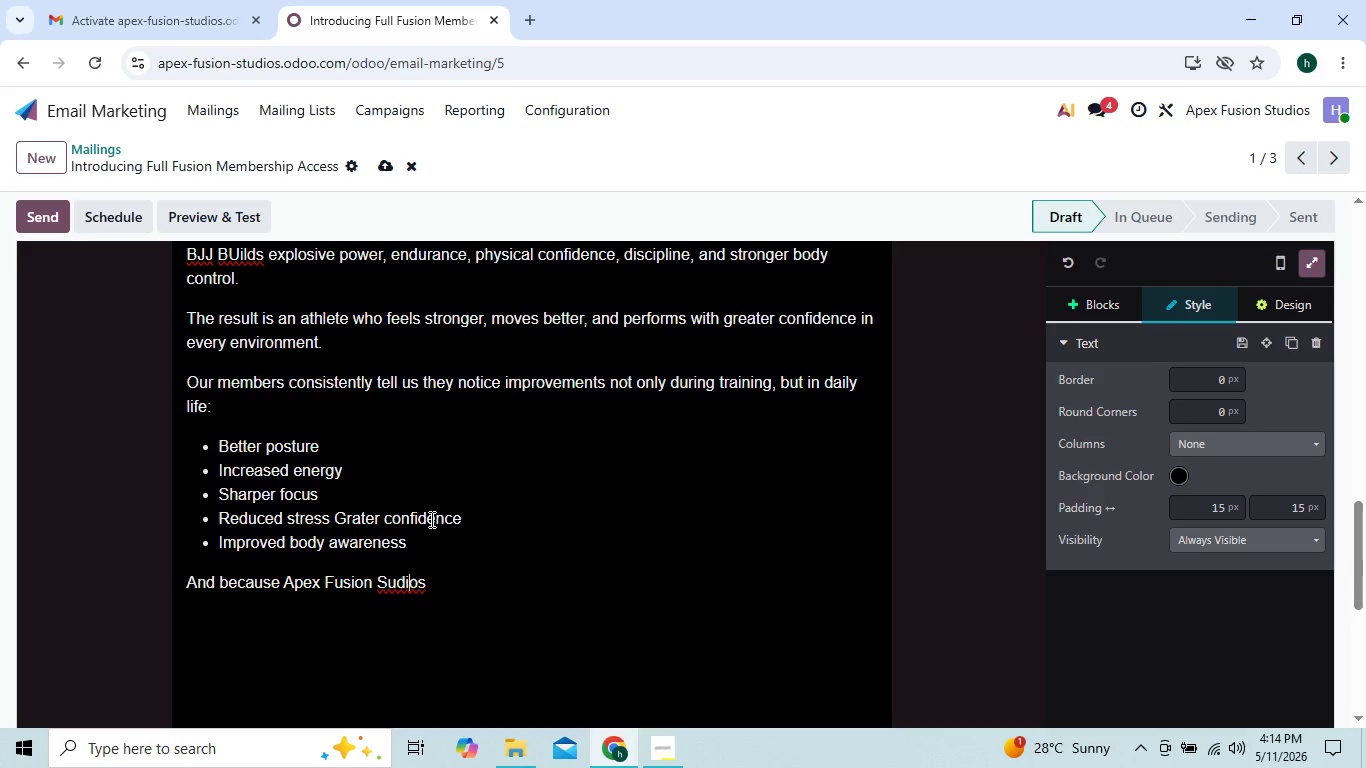 
key(ArrowLeft)
 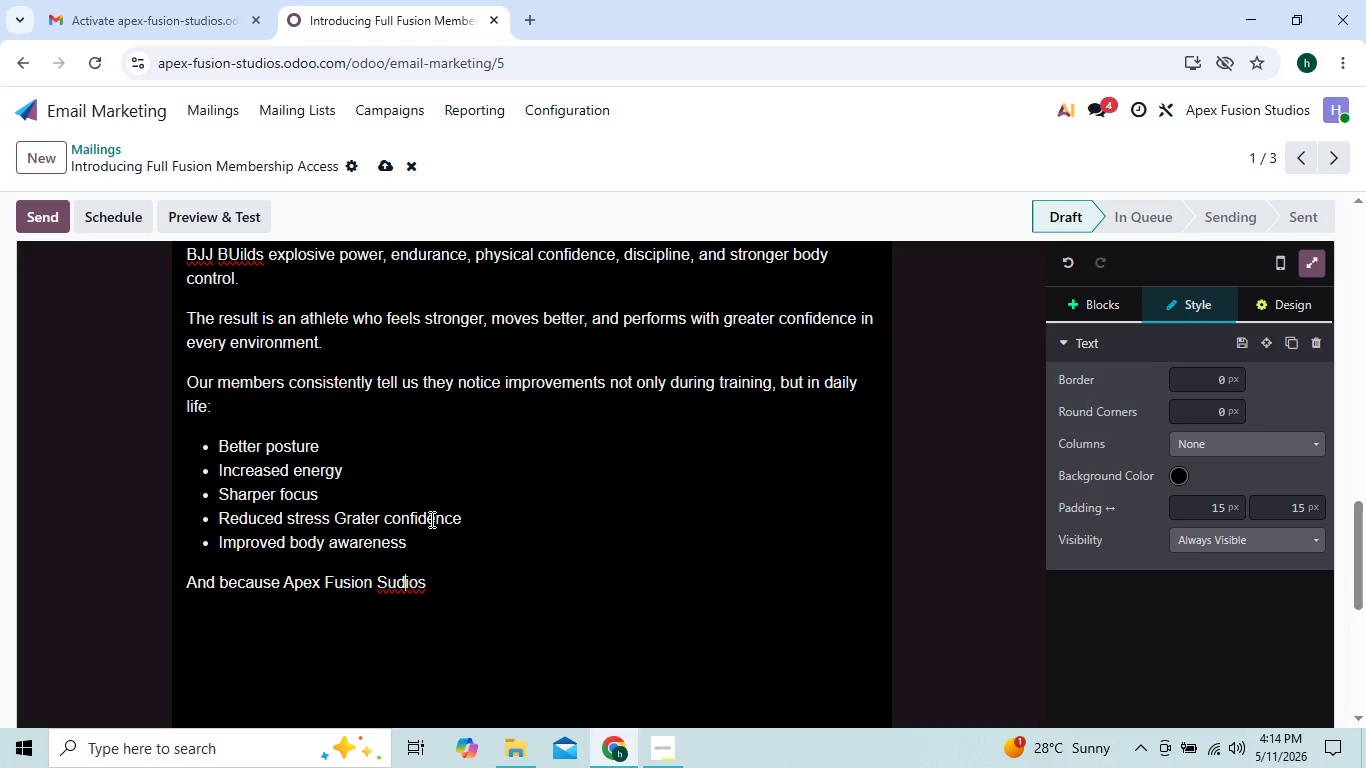 
key(ArrowLeft)
 